 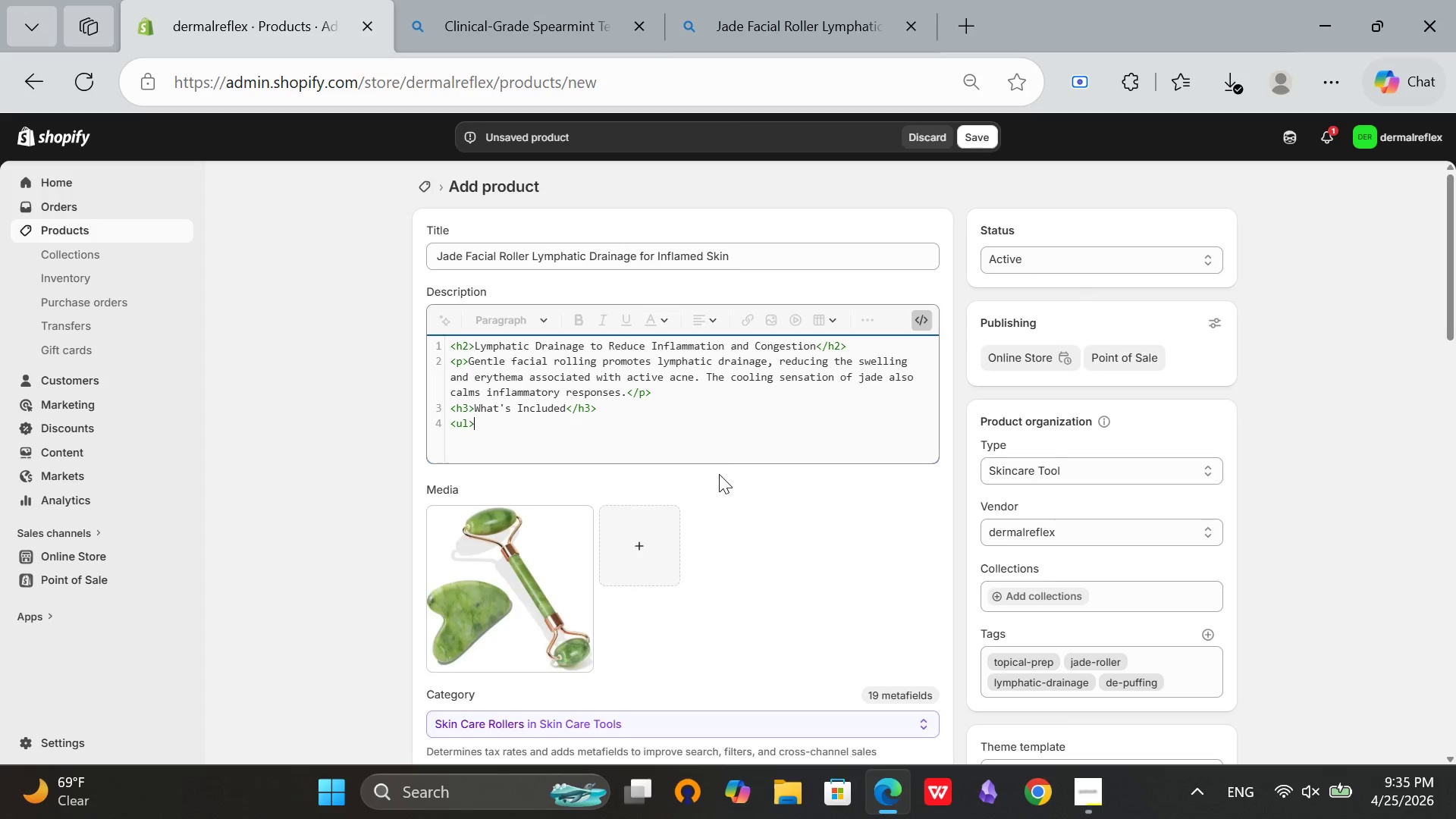 
key(Enter)
 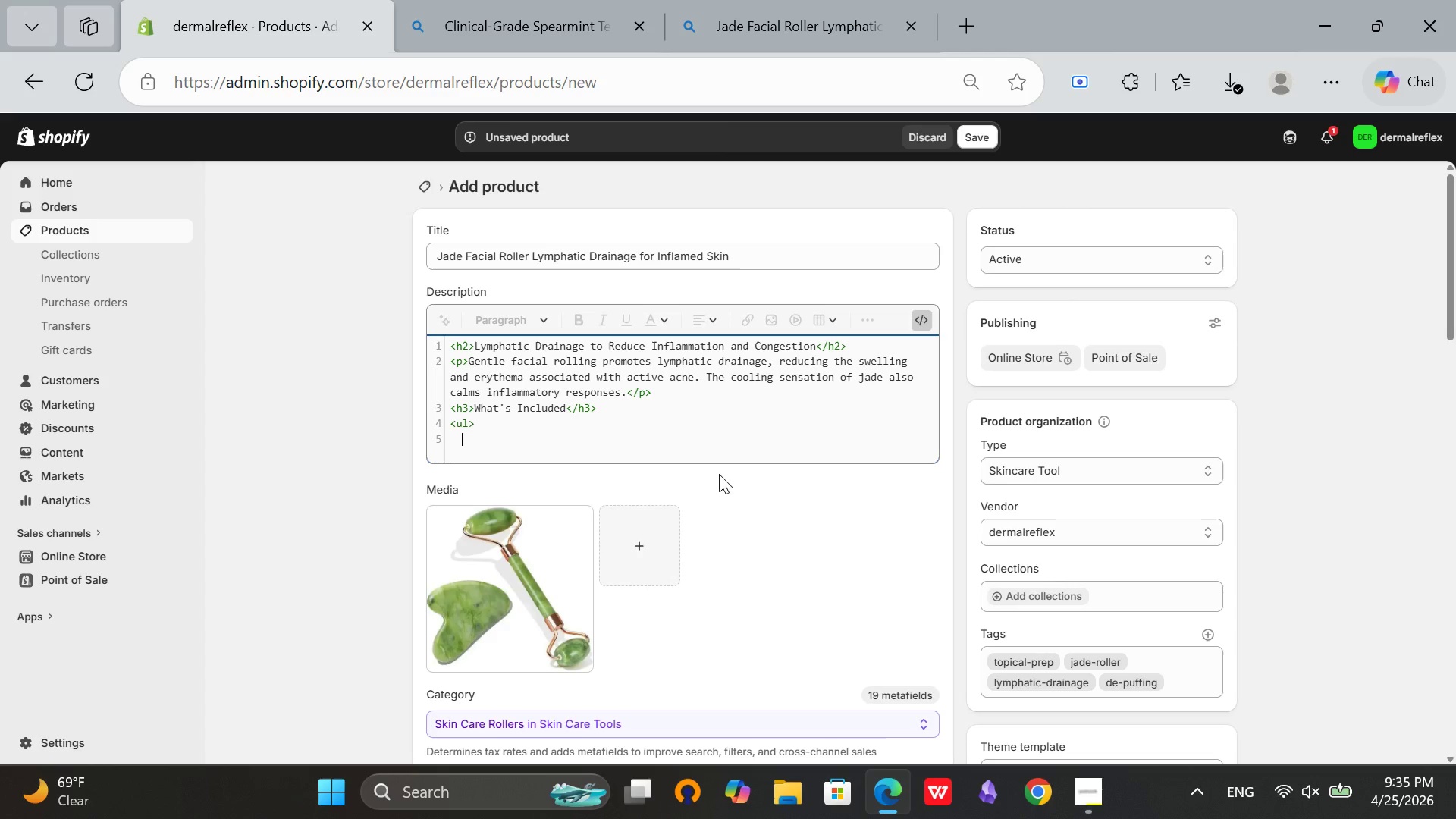 
type(<li>)
 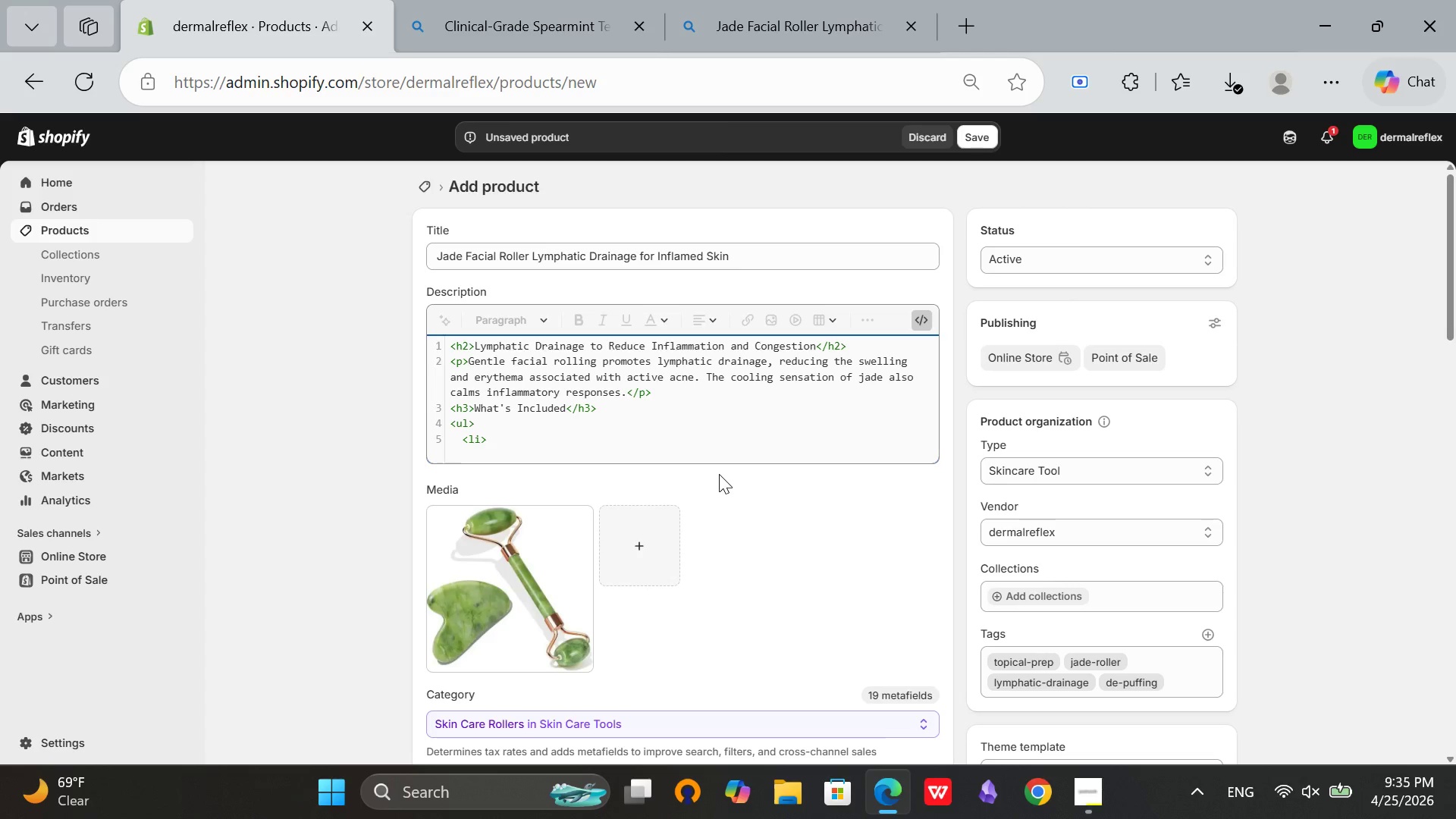 
wait(8.3)
 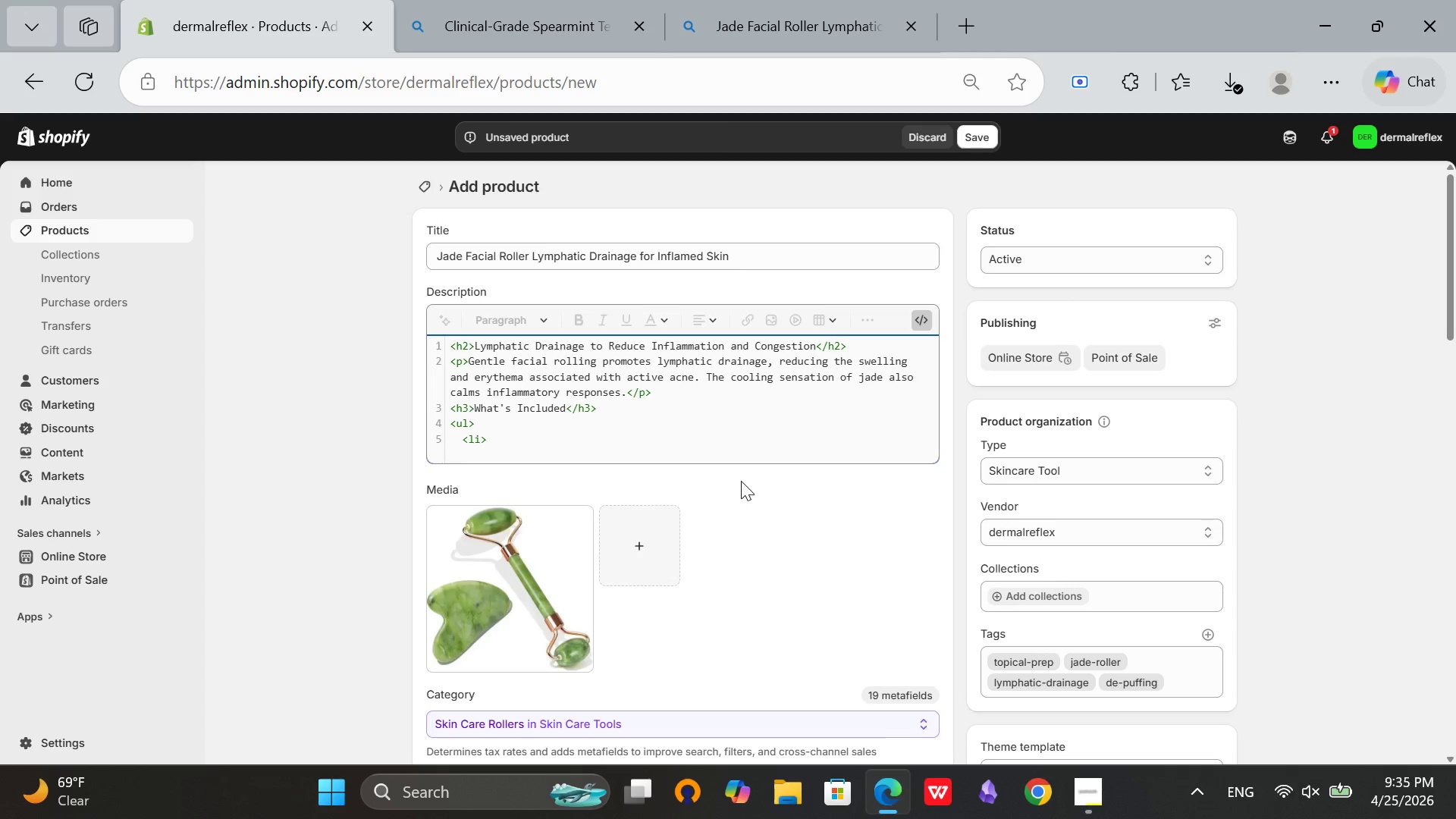 
type(1 jade facial roller</li>)
 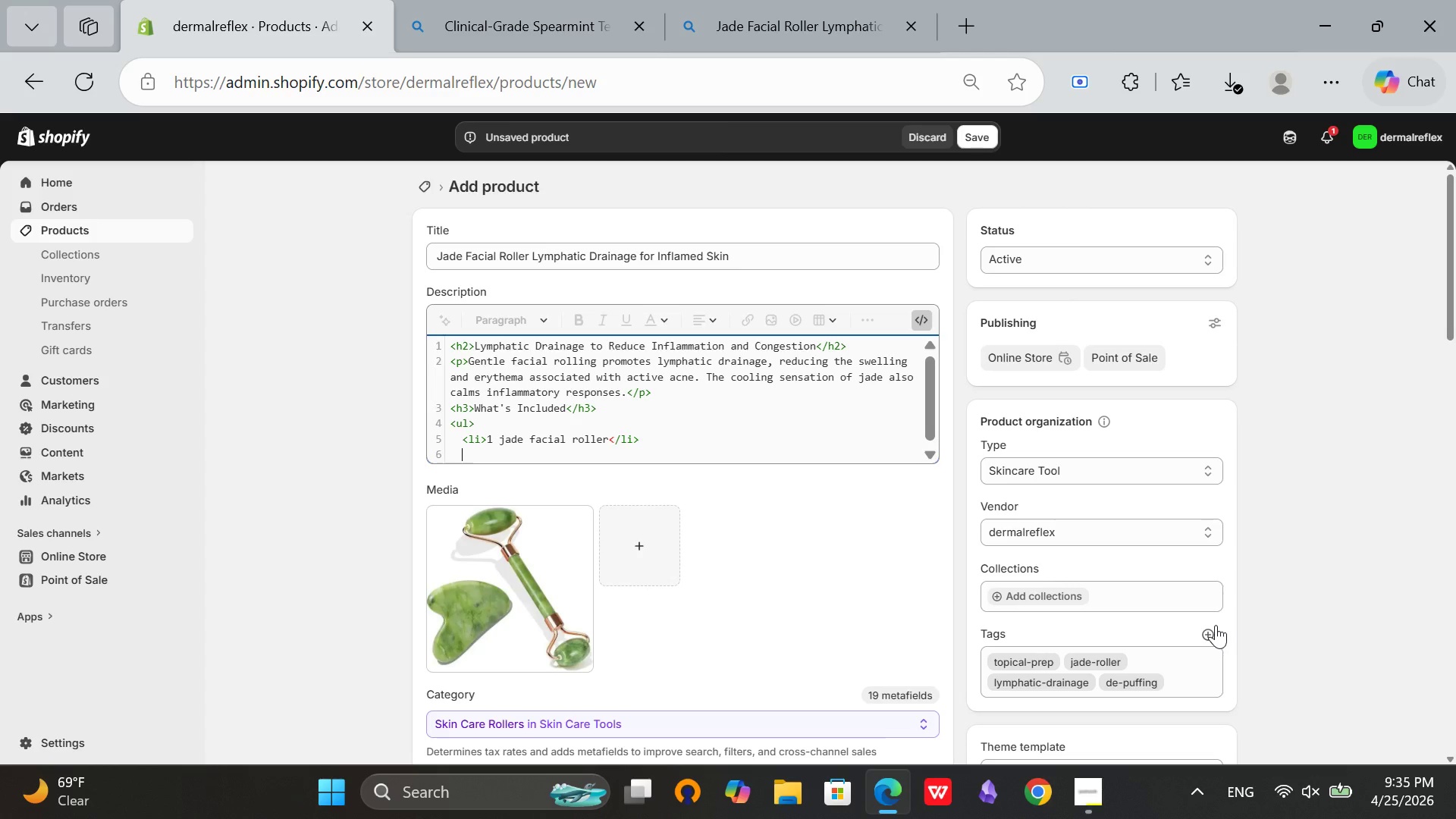 
 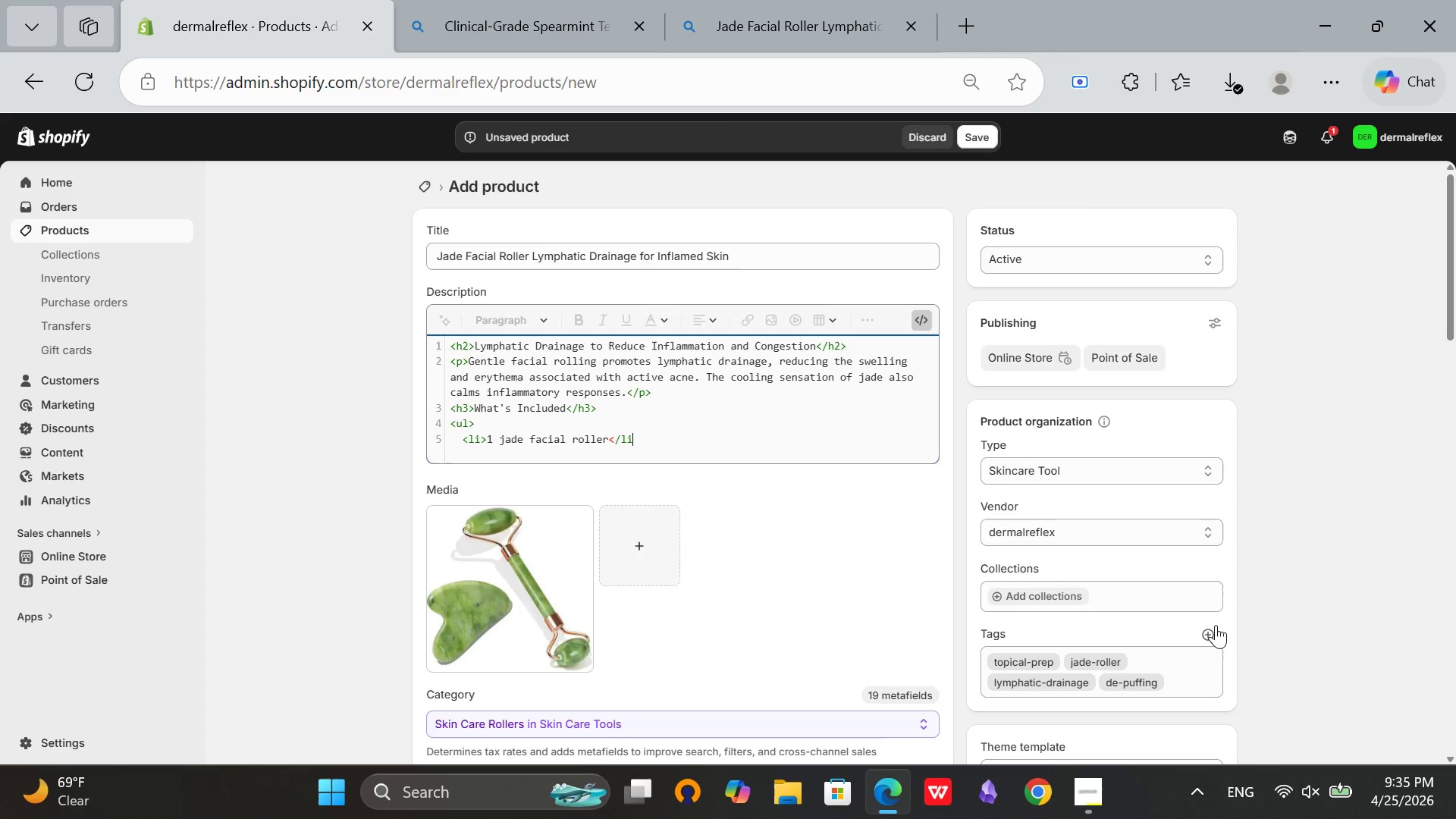 
key(Enter)
 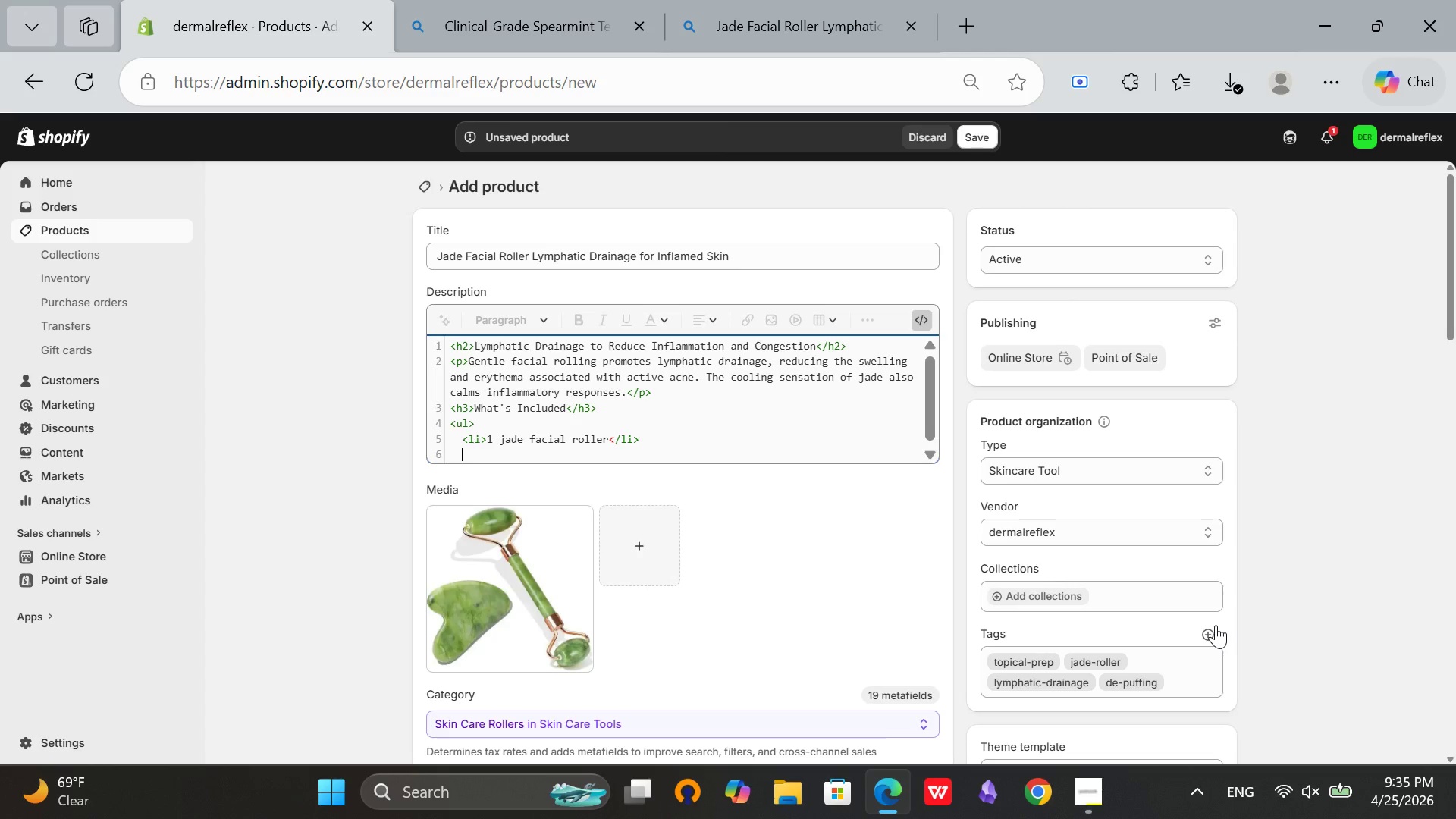 
type(<li>Storage pouch</li>)
 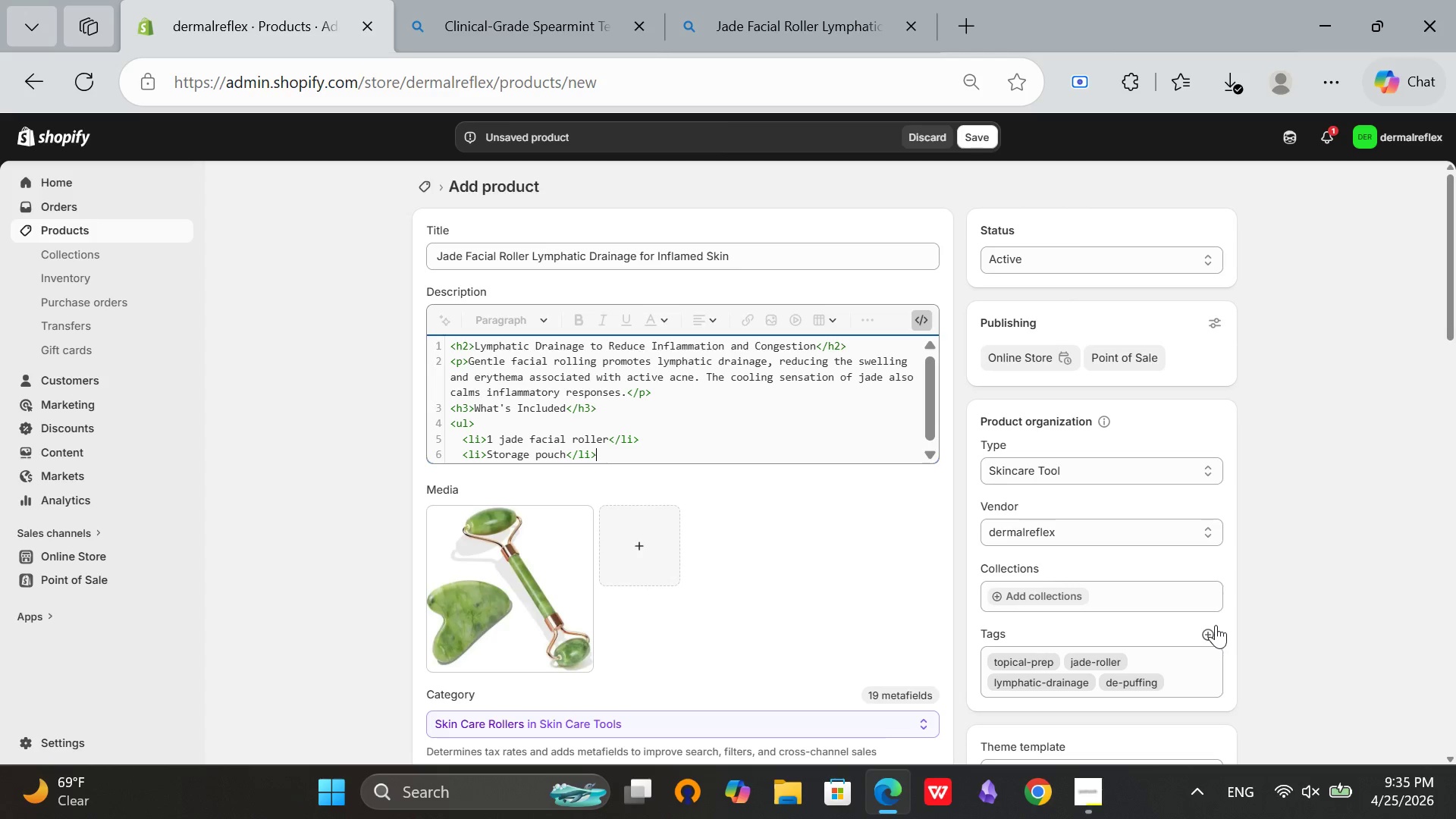 
key(Enter)
 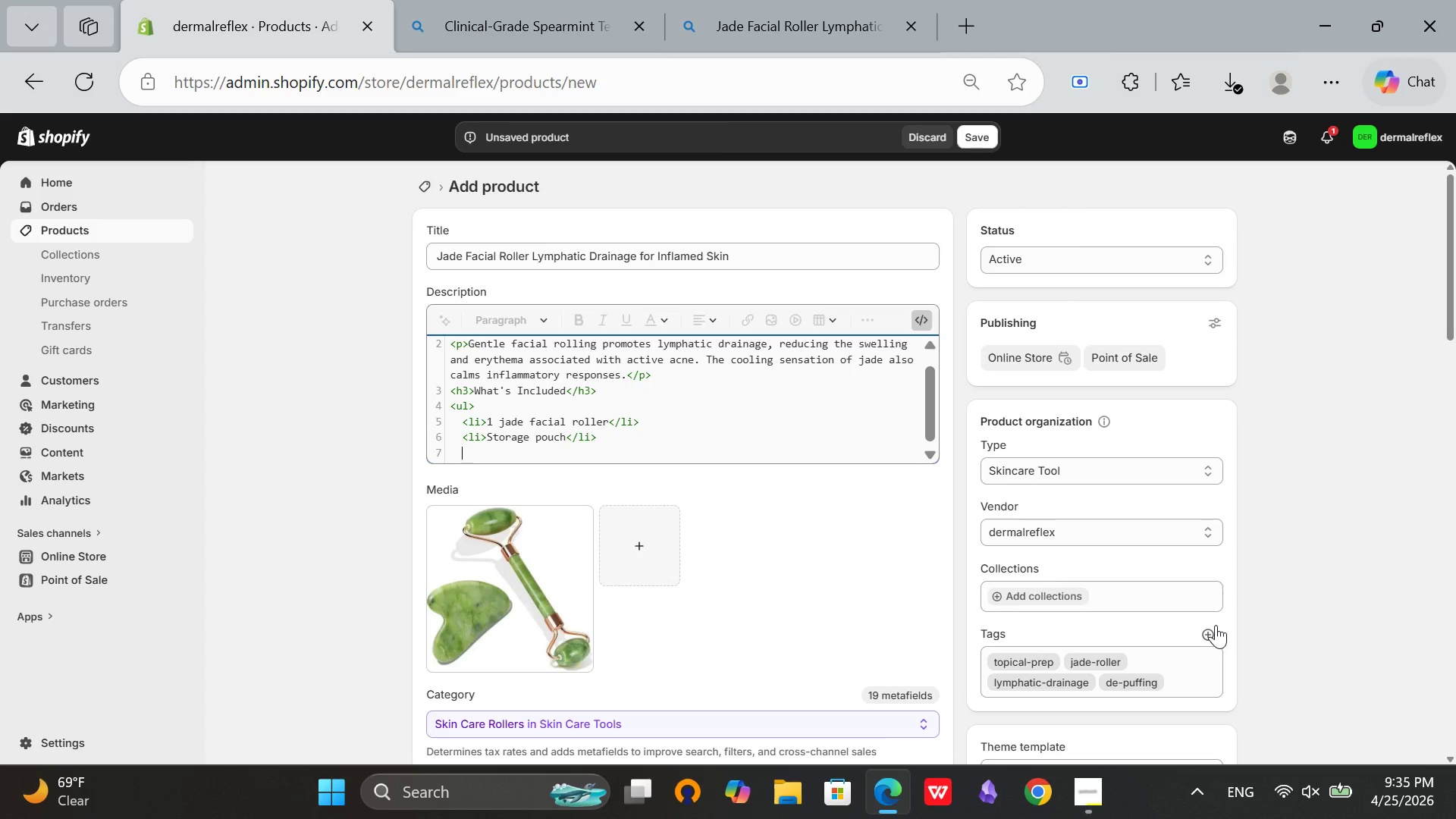 
type(<li>Instructions card</li>)
 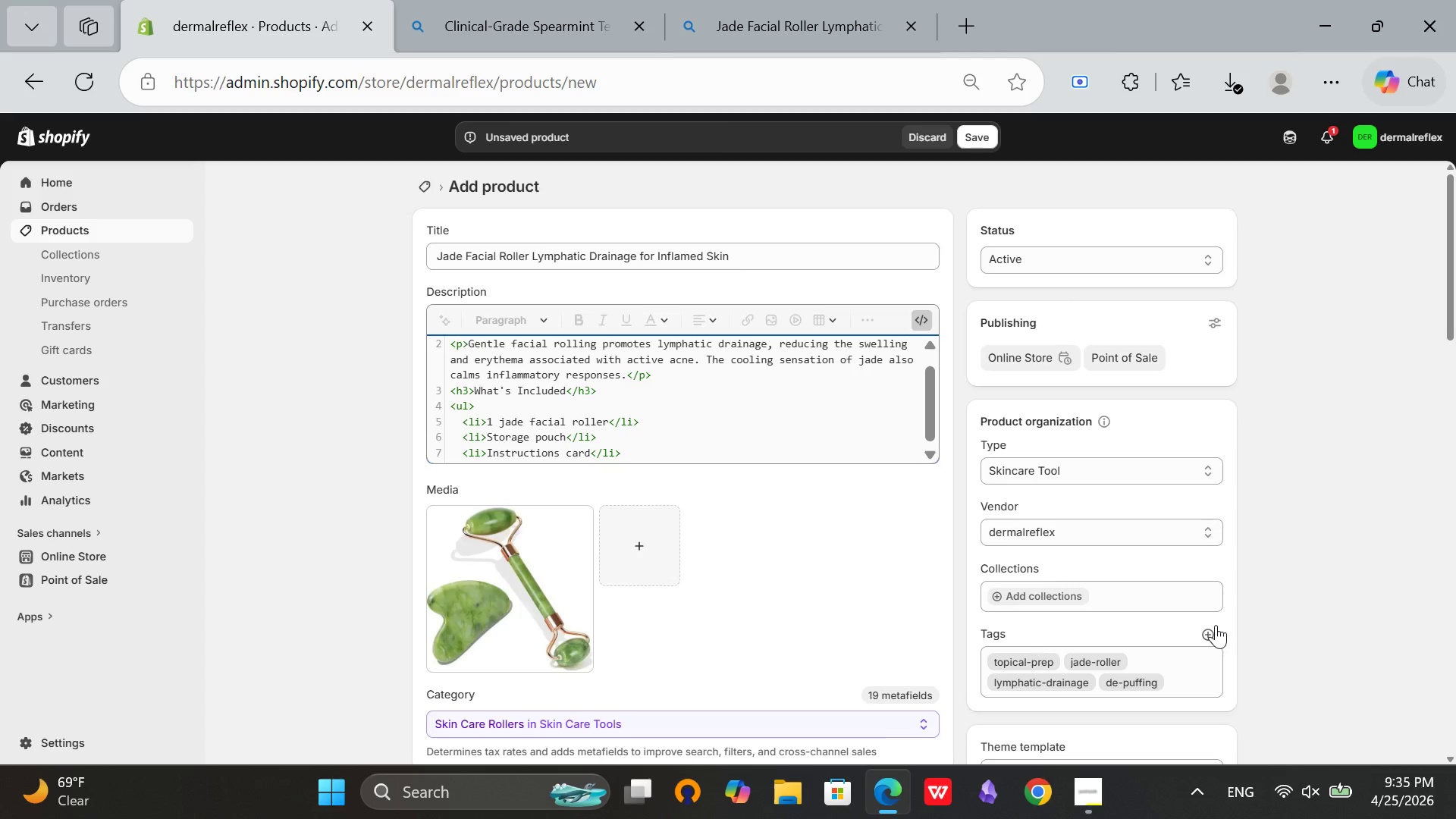 
key(Enter)
 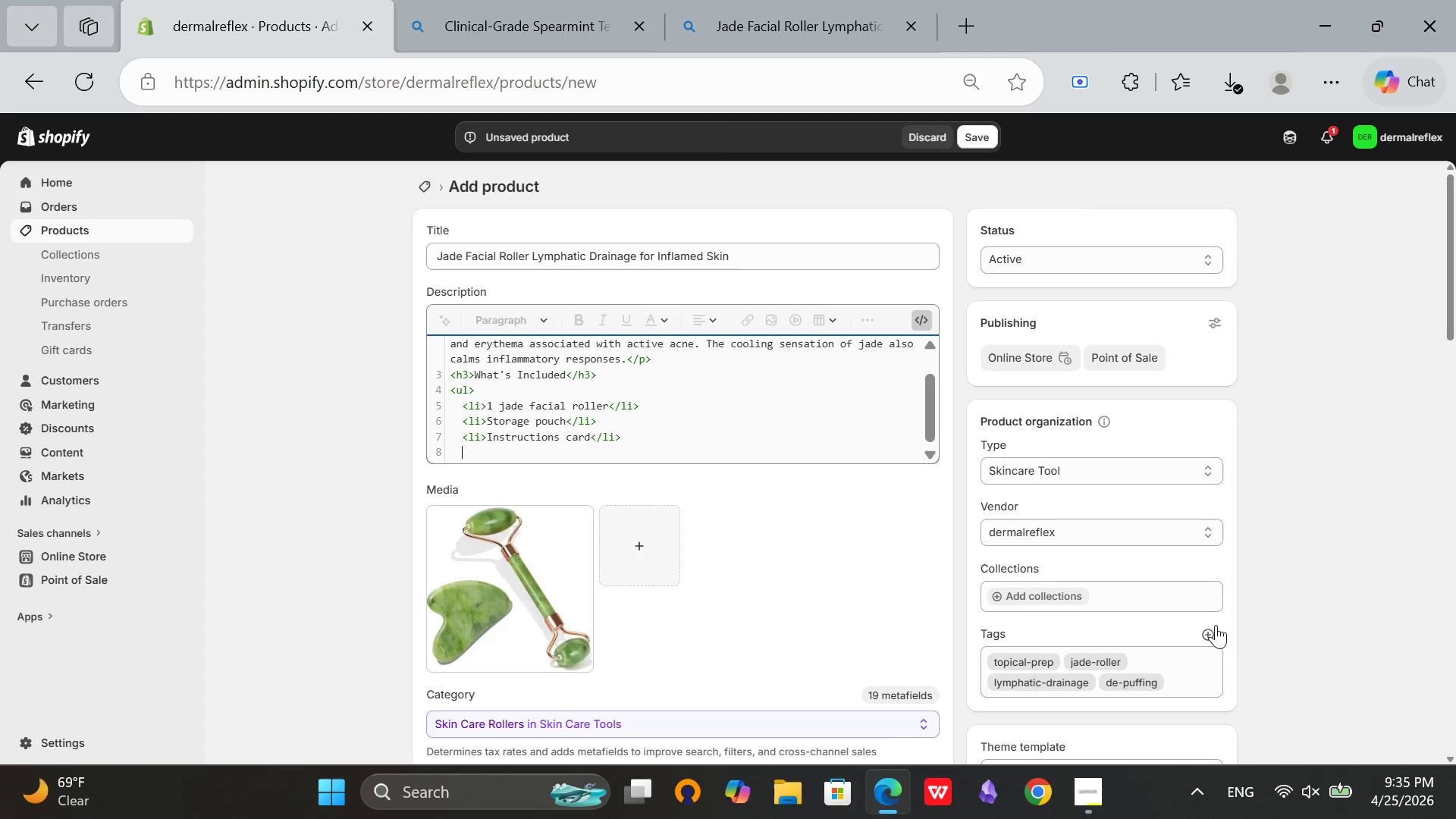 
key(Backspace)
type(</ul>)
 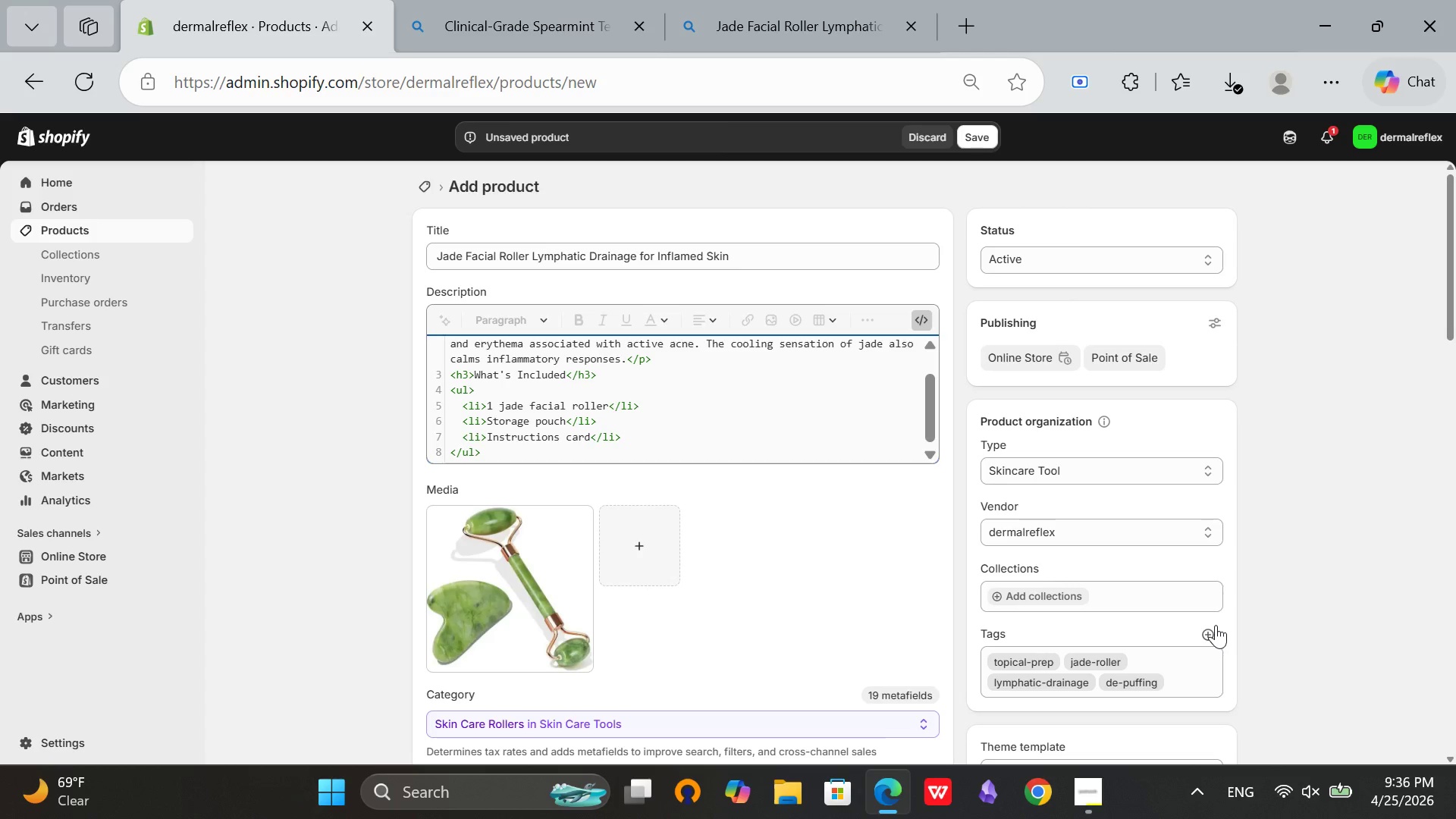 
key(Enter)
 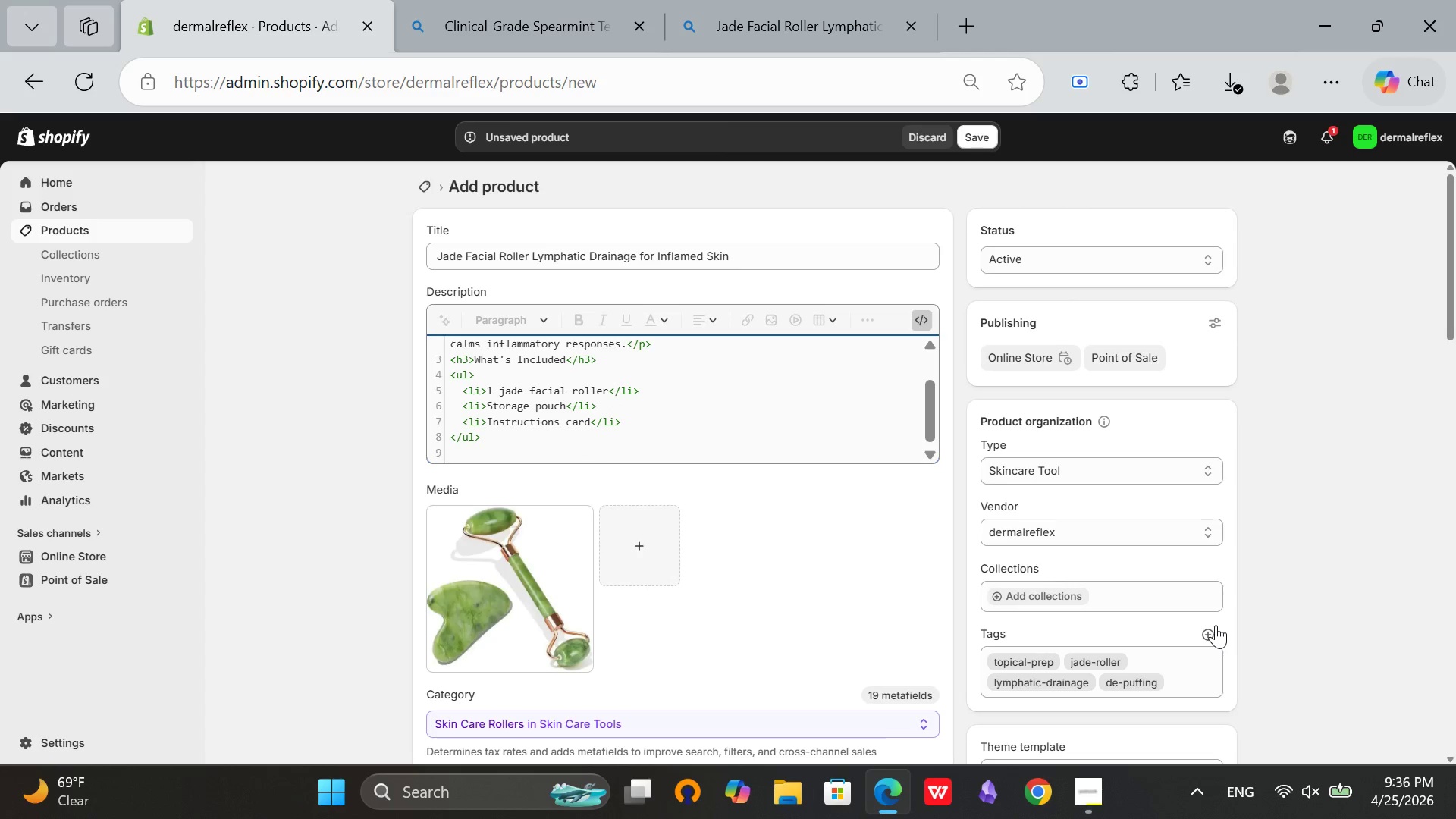 
type(<h3>u)
key(Backspace)
type(Usage Protocol</h3>)
 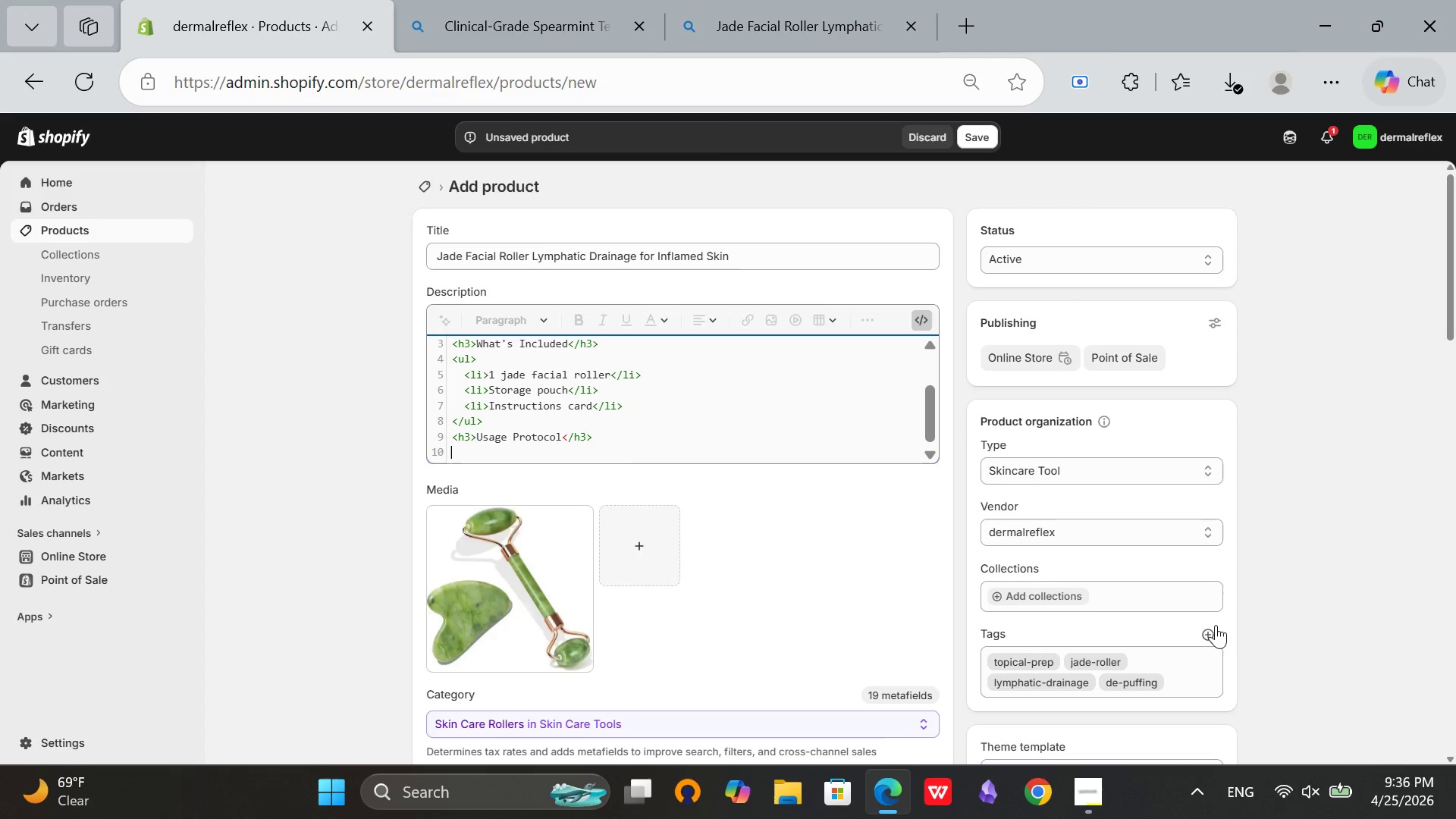 
 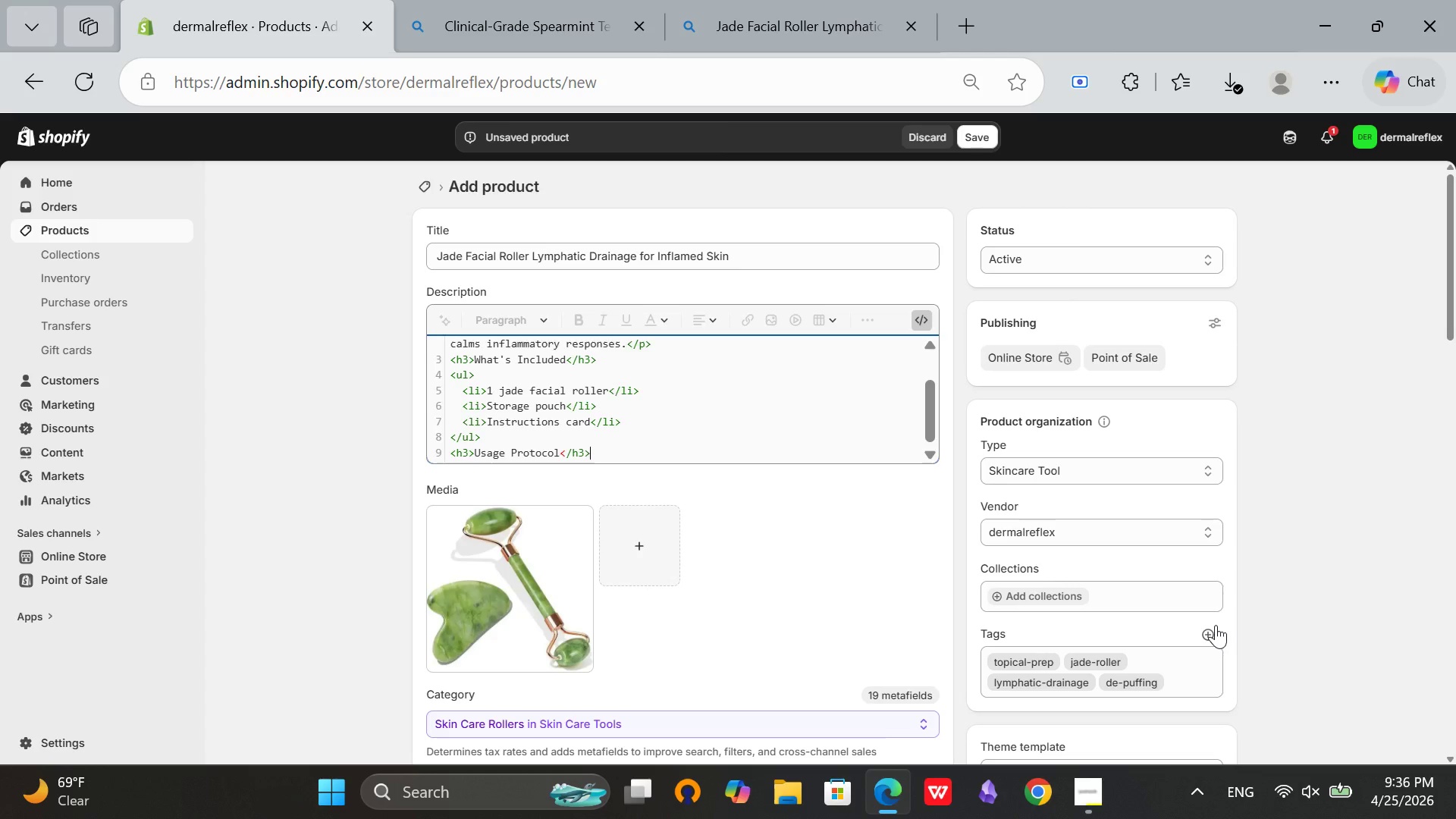 
key(Enter)
 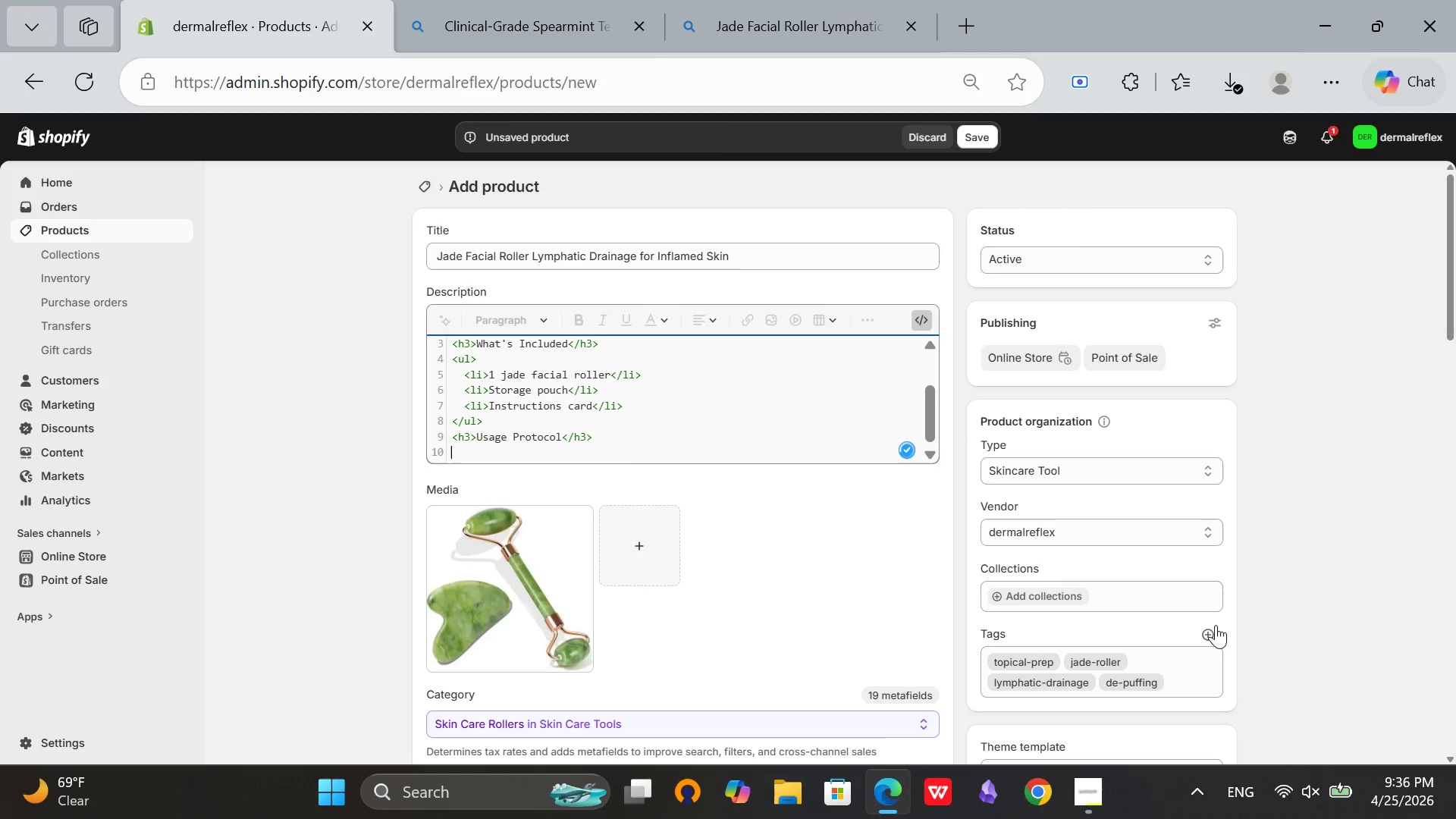 
type(<p>After cleansing, store roller in refrigerator for 10 minutes. Ri)
key(Backspace)
type(oll outward)
 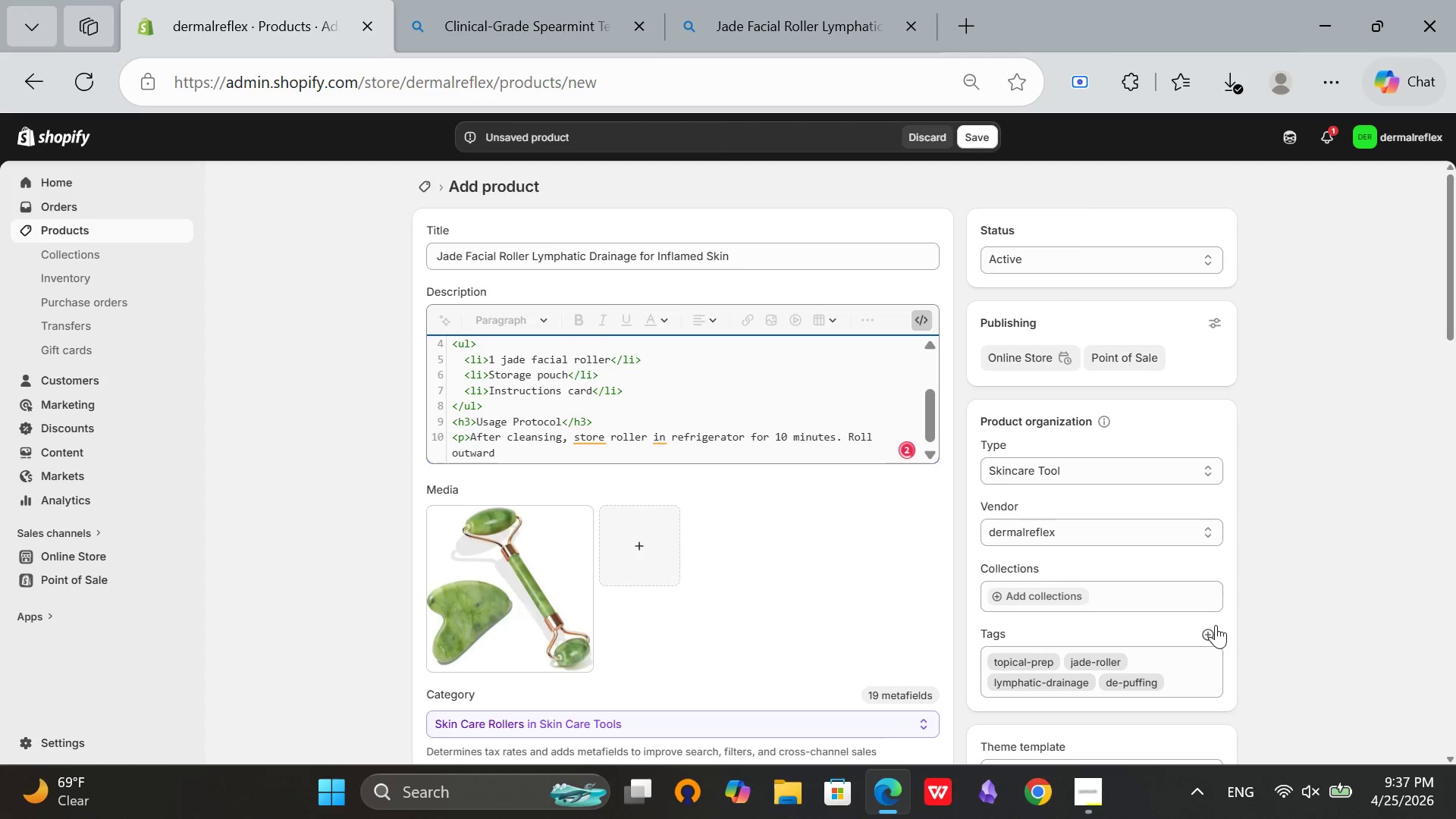 
type( from center of face toa)
key(Backspace)
type(ward)
 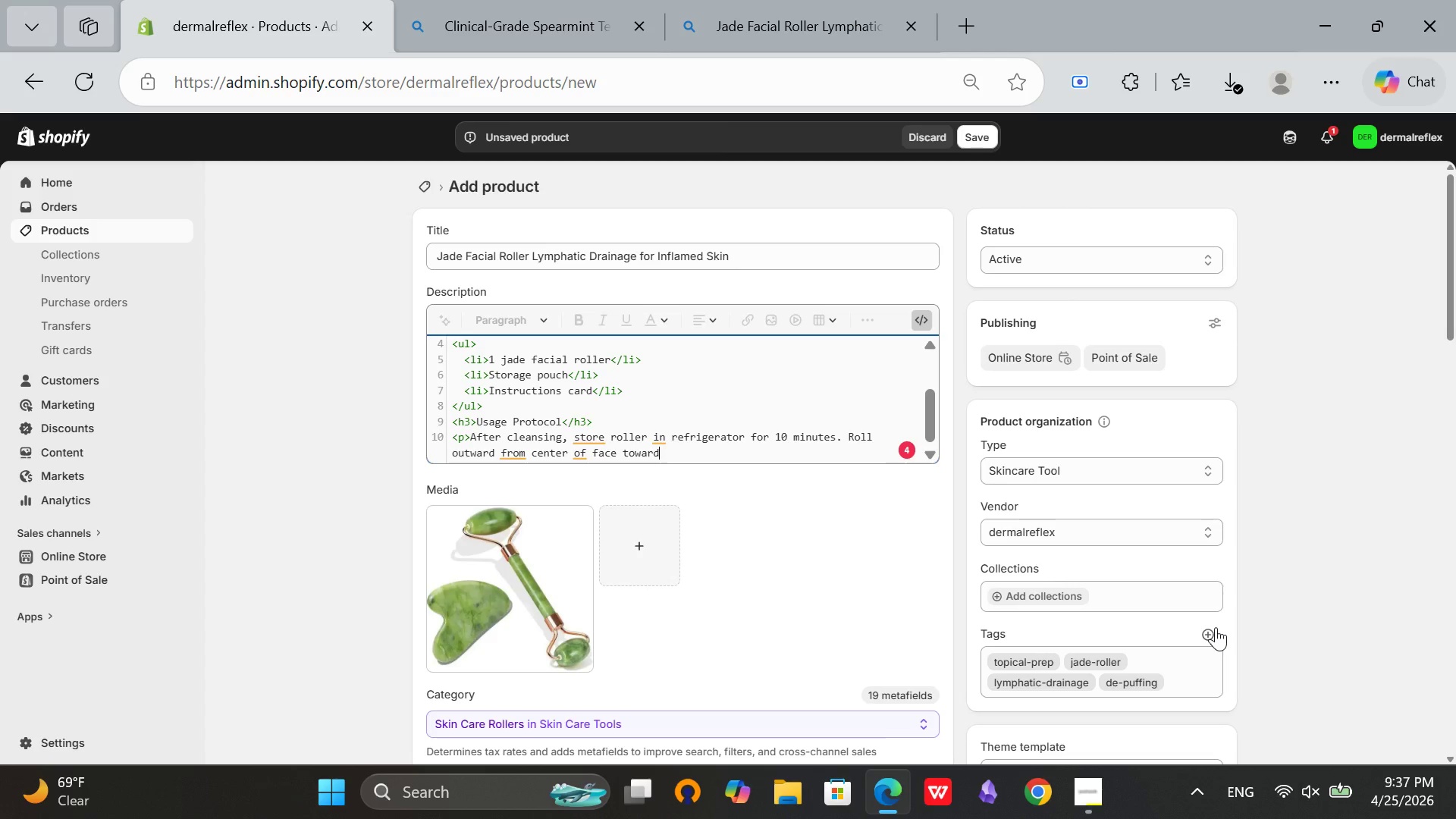 
wait(13.41)
 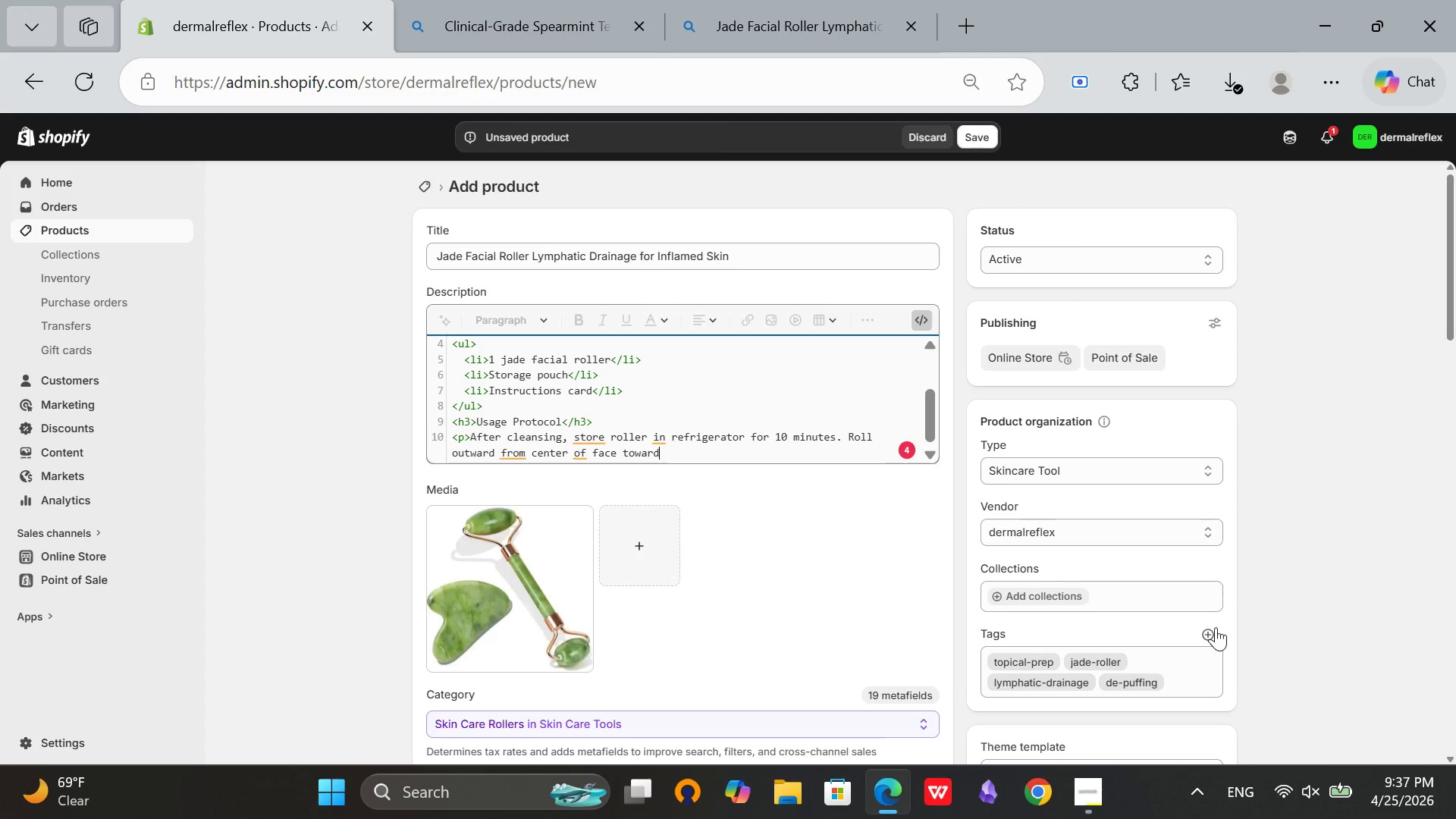 
type( lymp)
 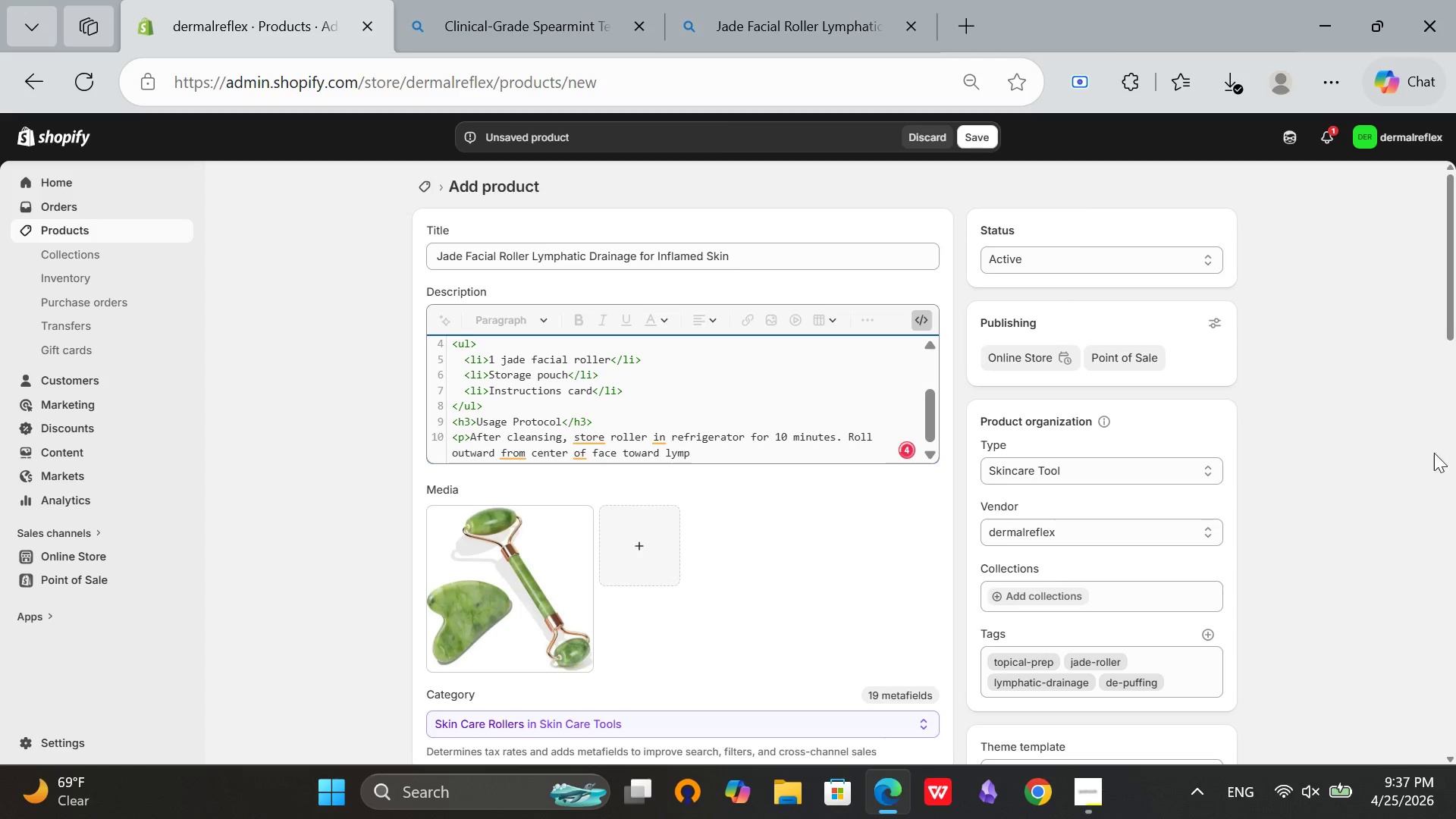 
key(H)
 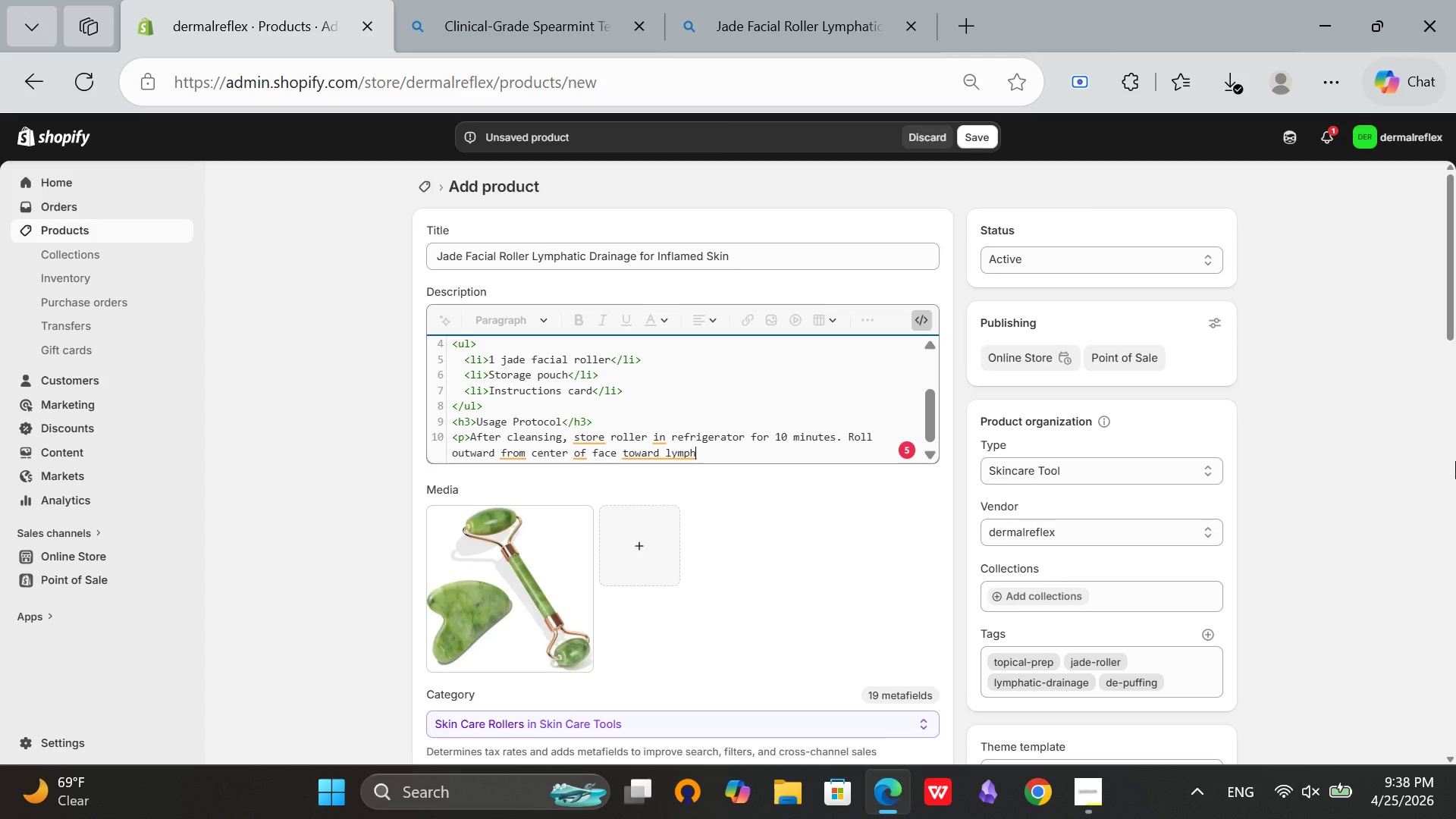 
wait(37.98)
 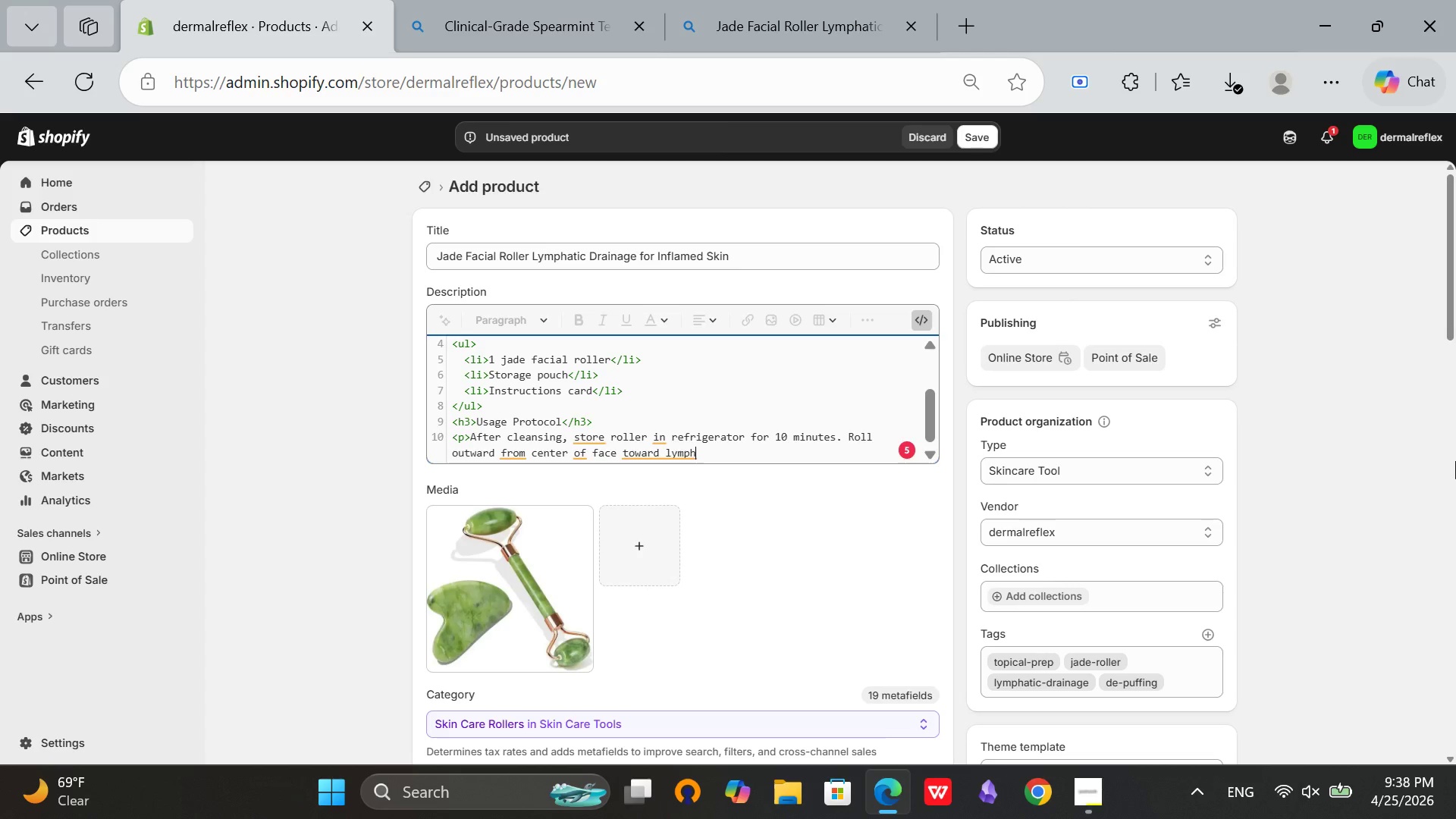 
type( nodes (behind ears and coa)
key(Backspace)
type(larbone)
 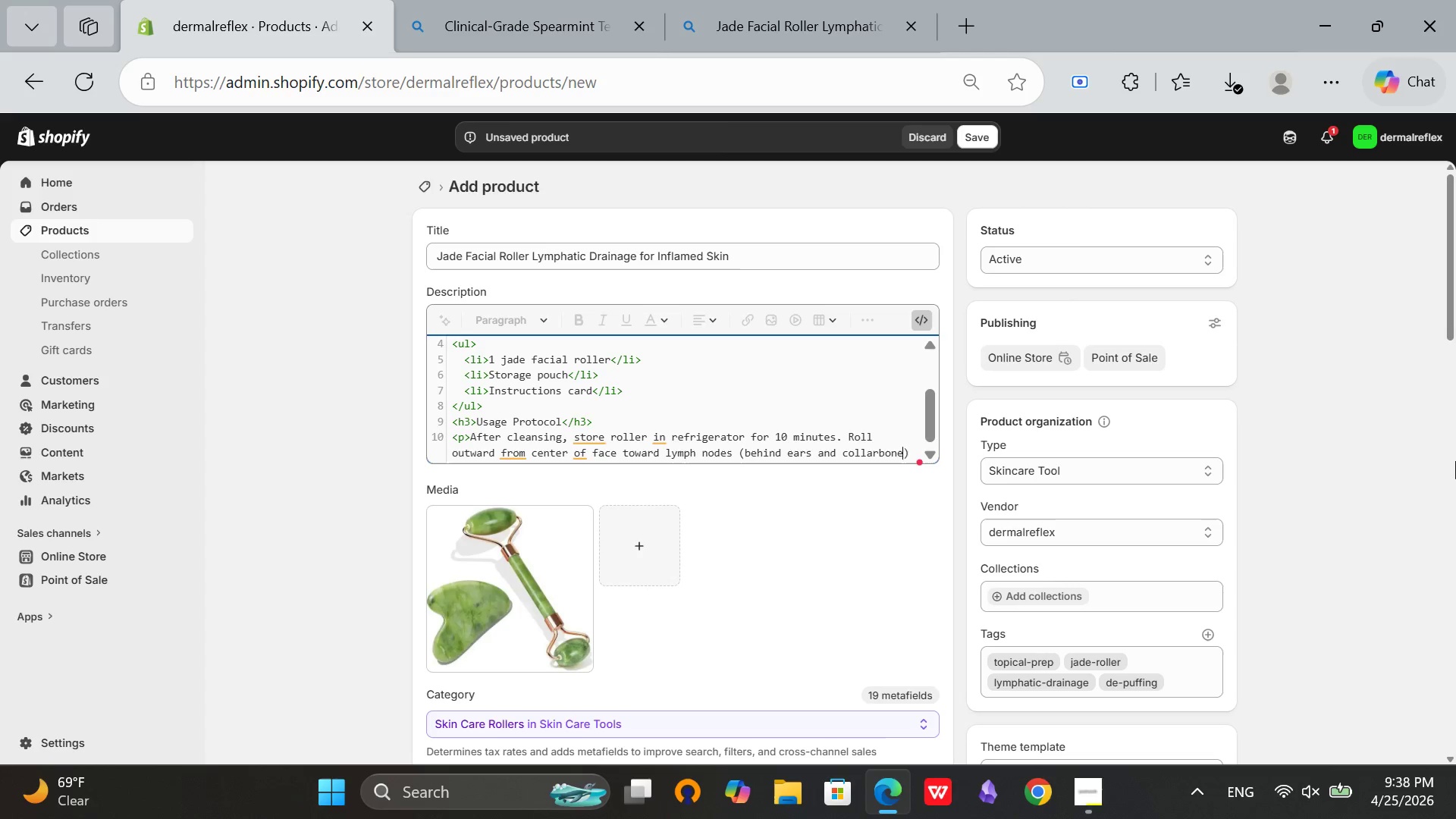 
key(ArrowRight)
 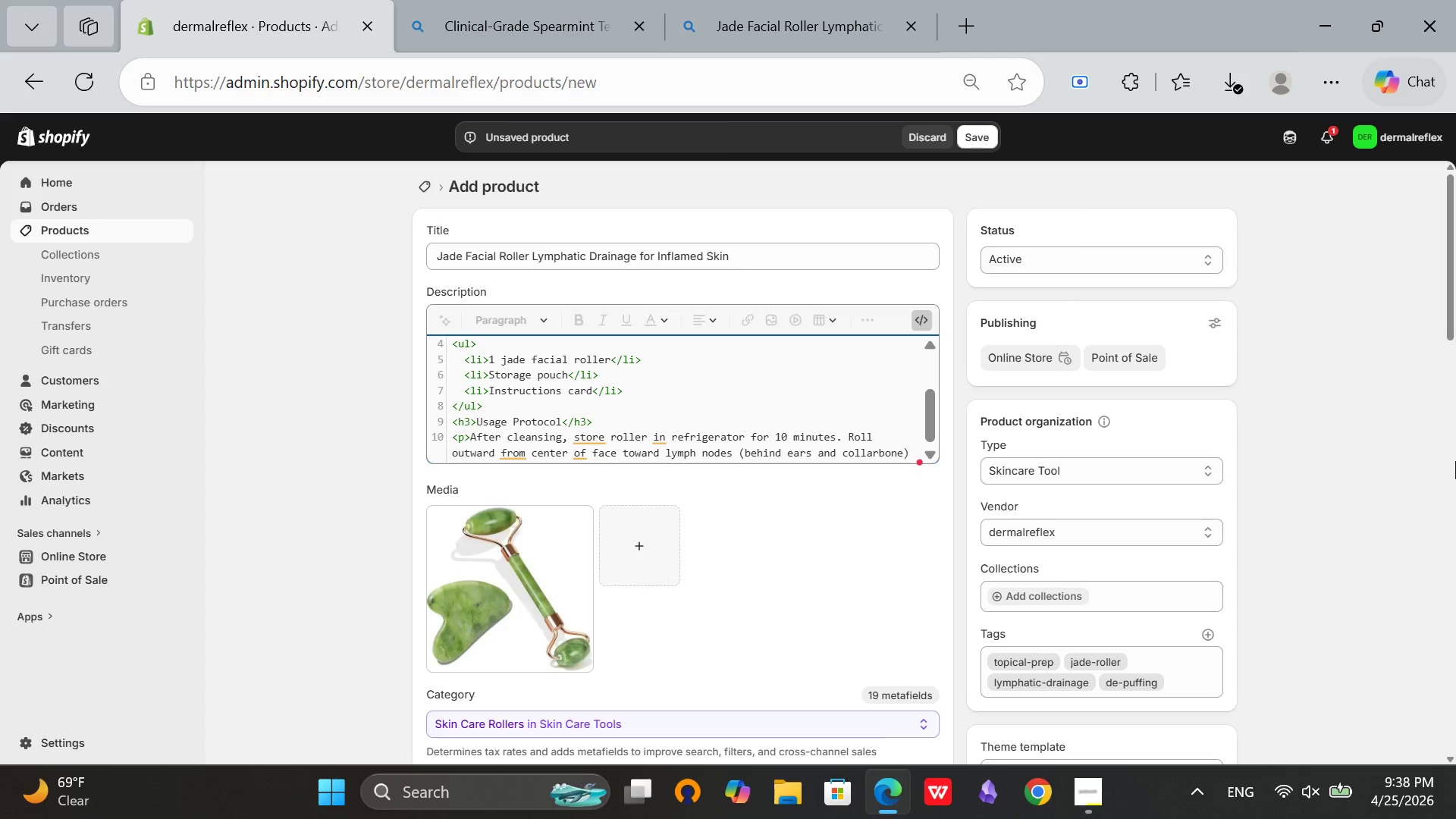 
type(. Use)
 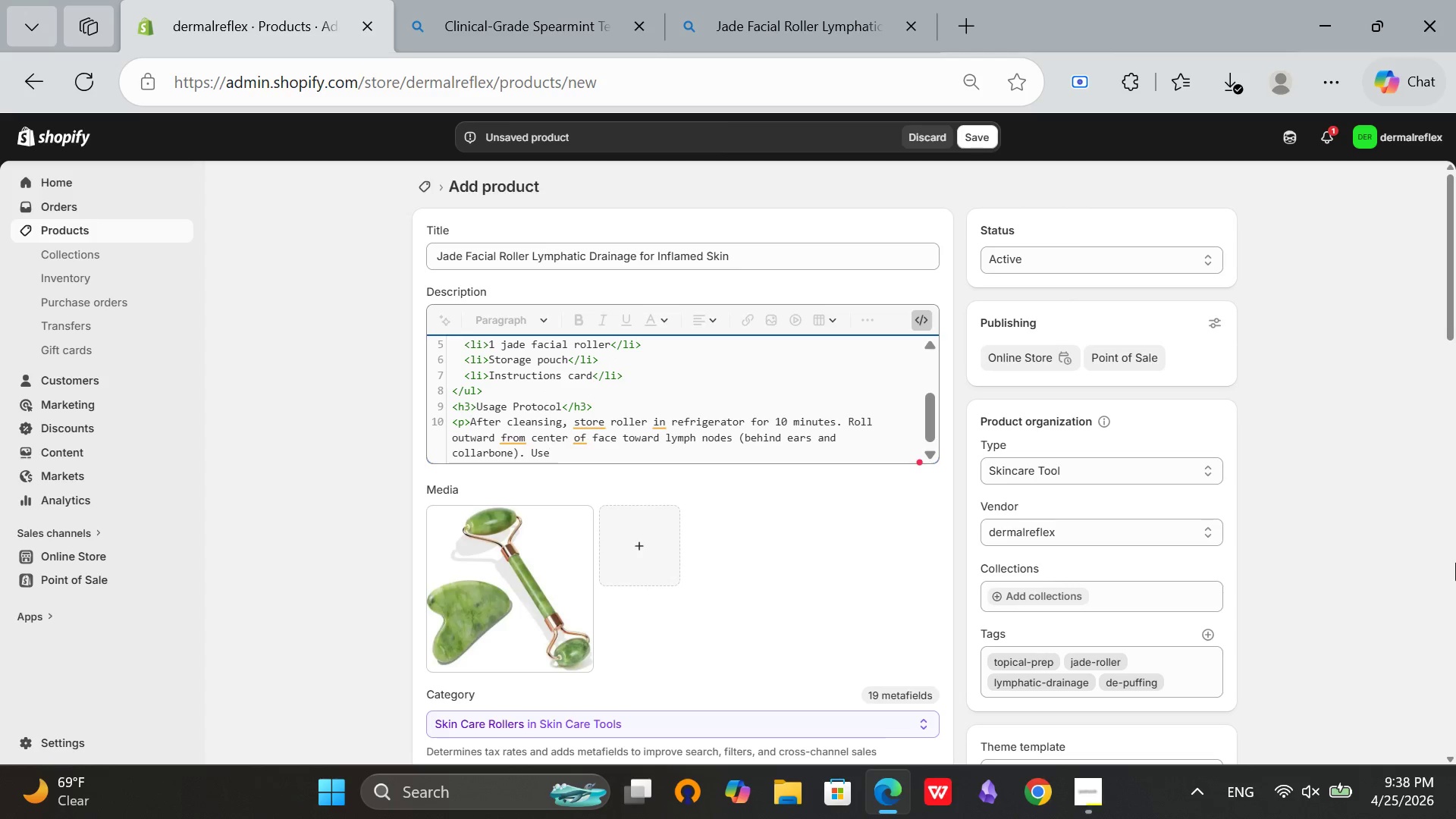 
type( gentle pressure ony. Roll 3-5 minu)
key(Backspace)
type(utes daily.</p>)
 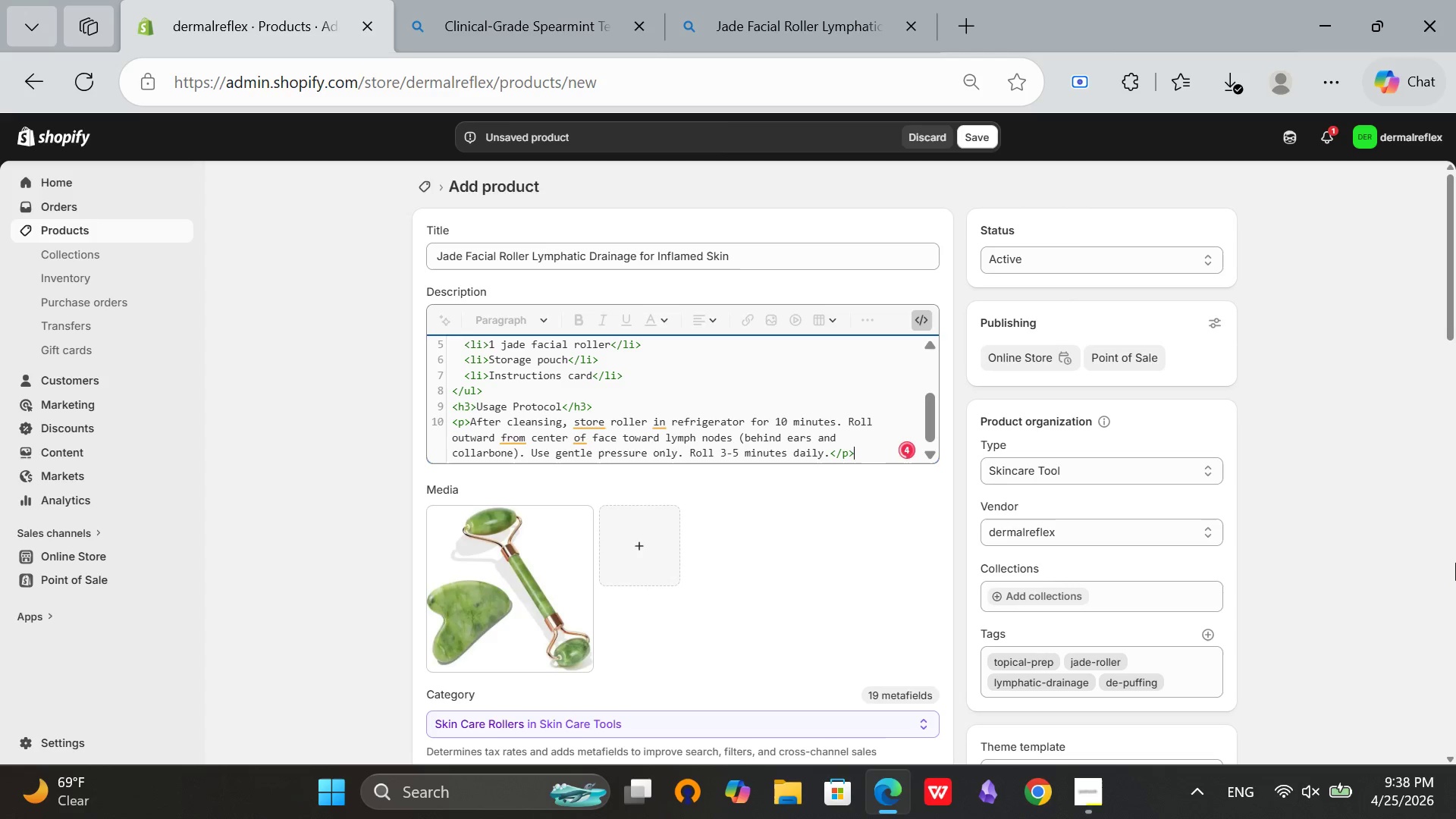 
left_click([918, 319])
 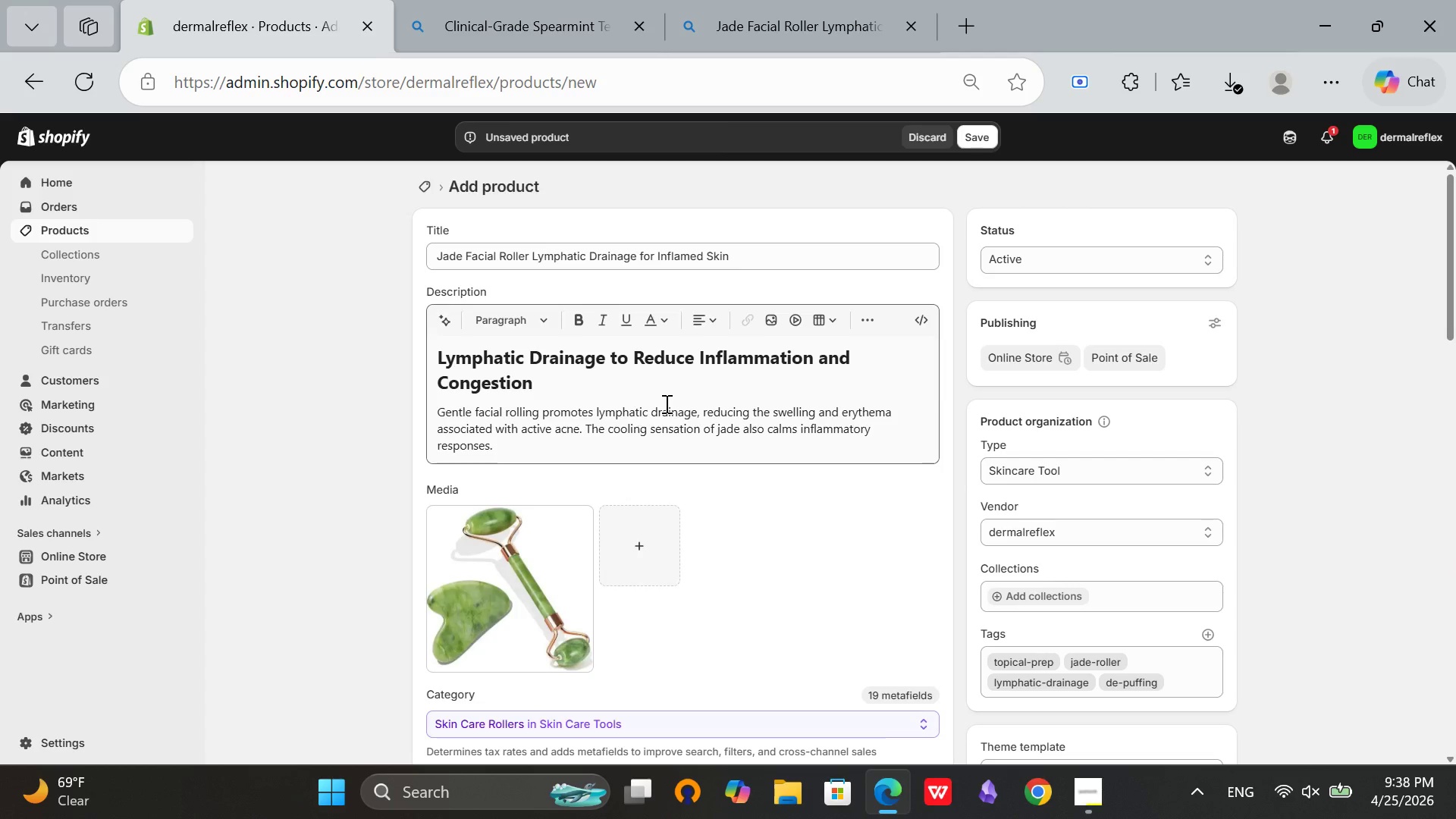 
left_click([665, 403])
 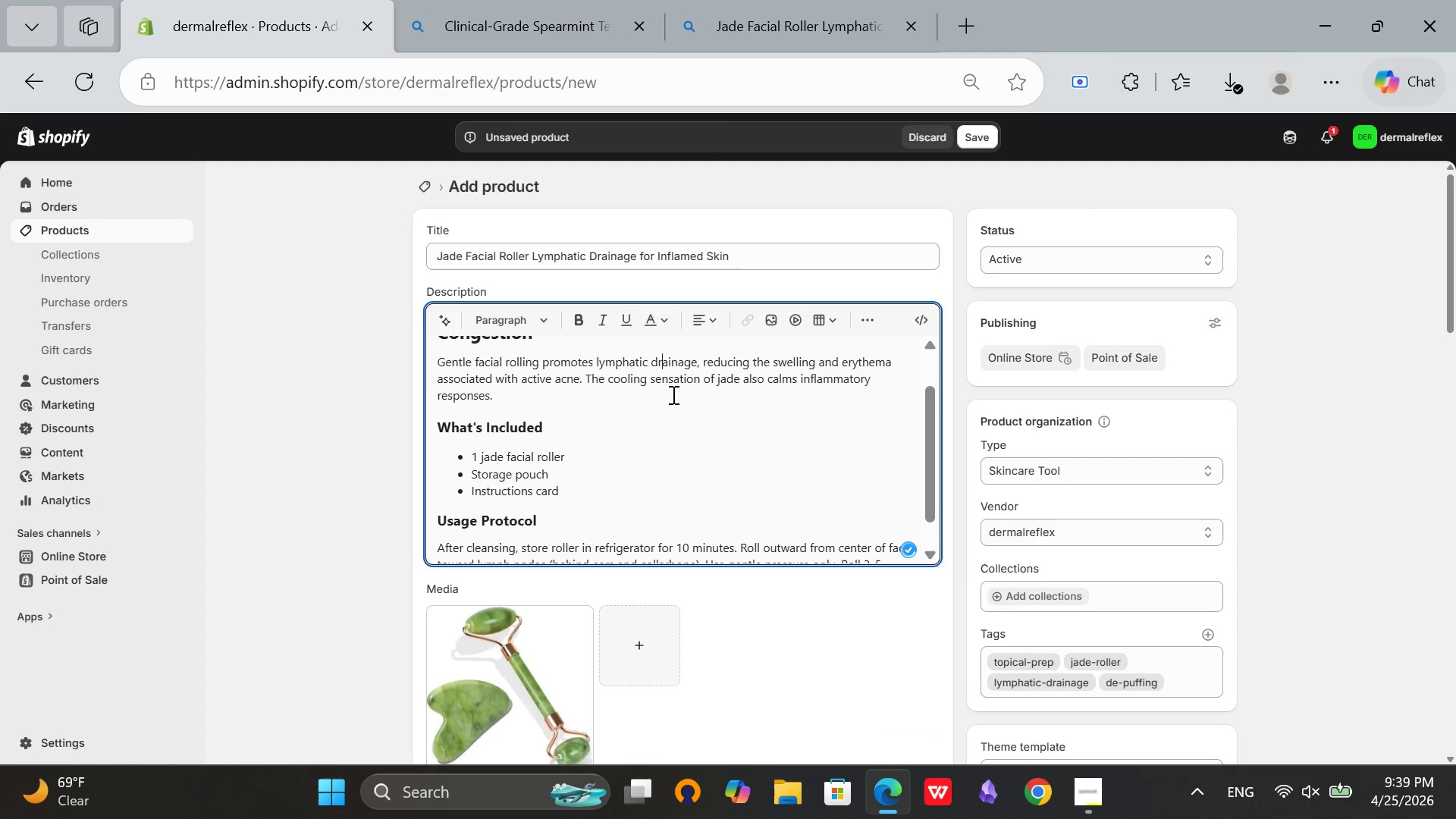 
scroll: coordinate [672, 394], scroll_direction: down, amount: 4.0
 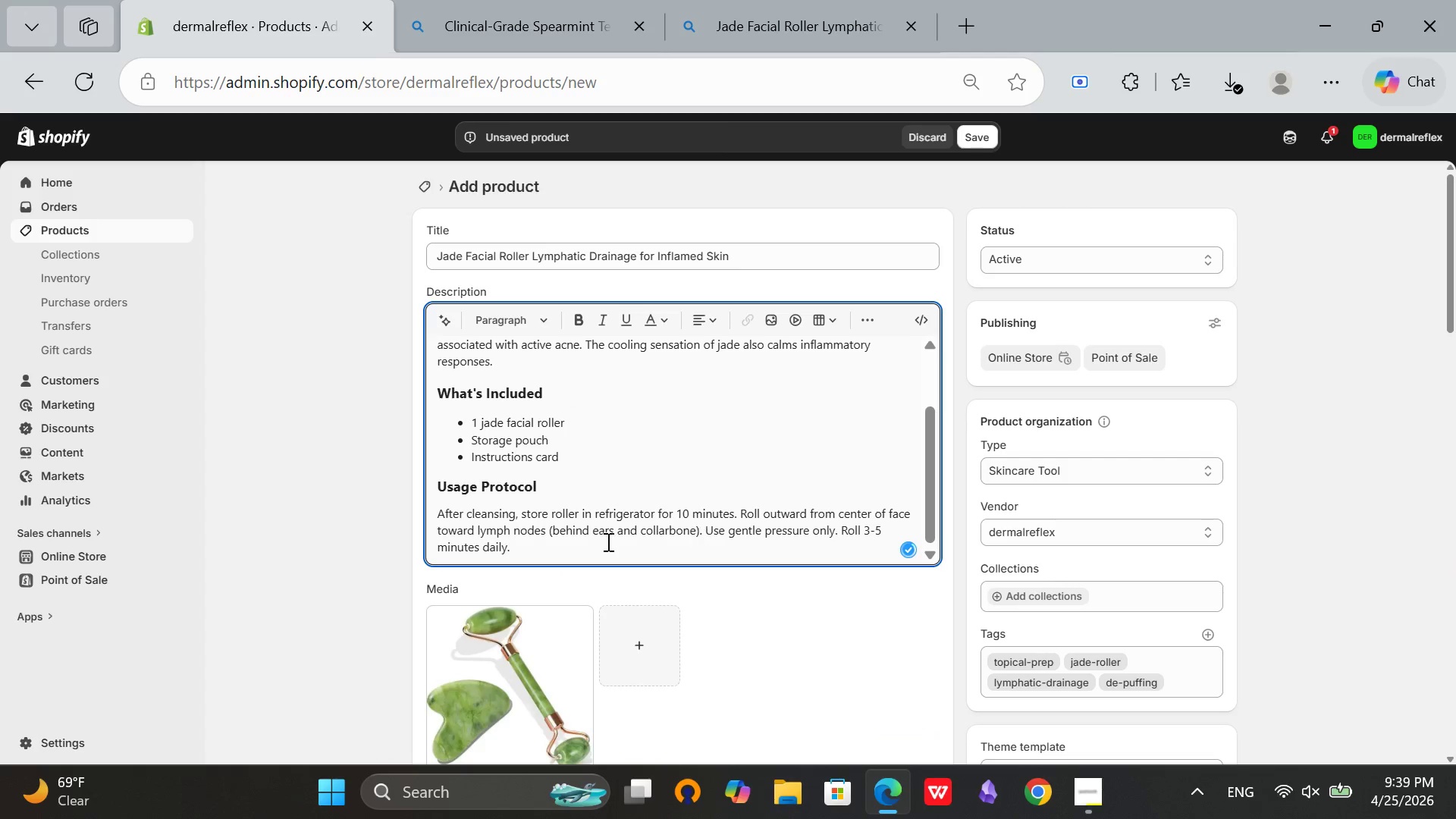 
left_click([519, 546])
 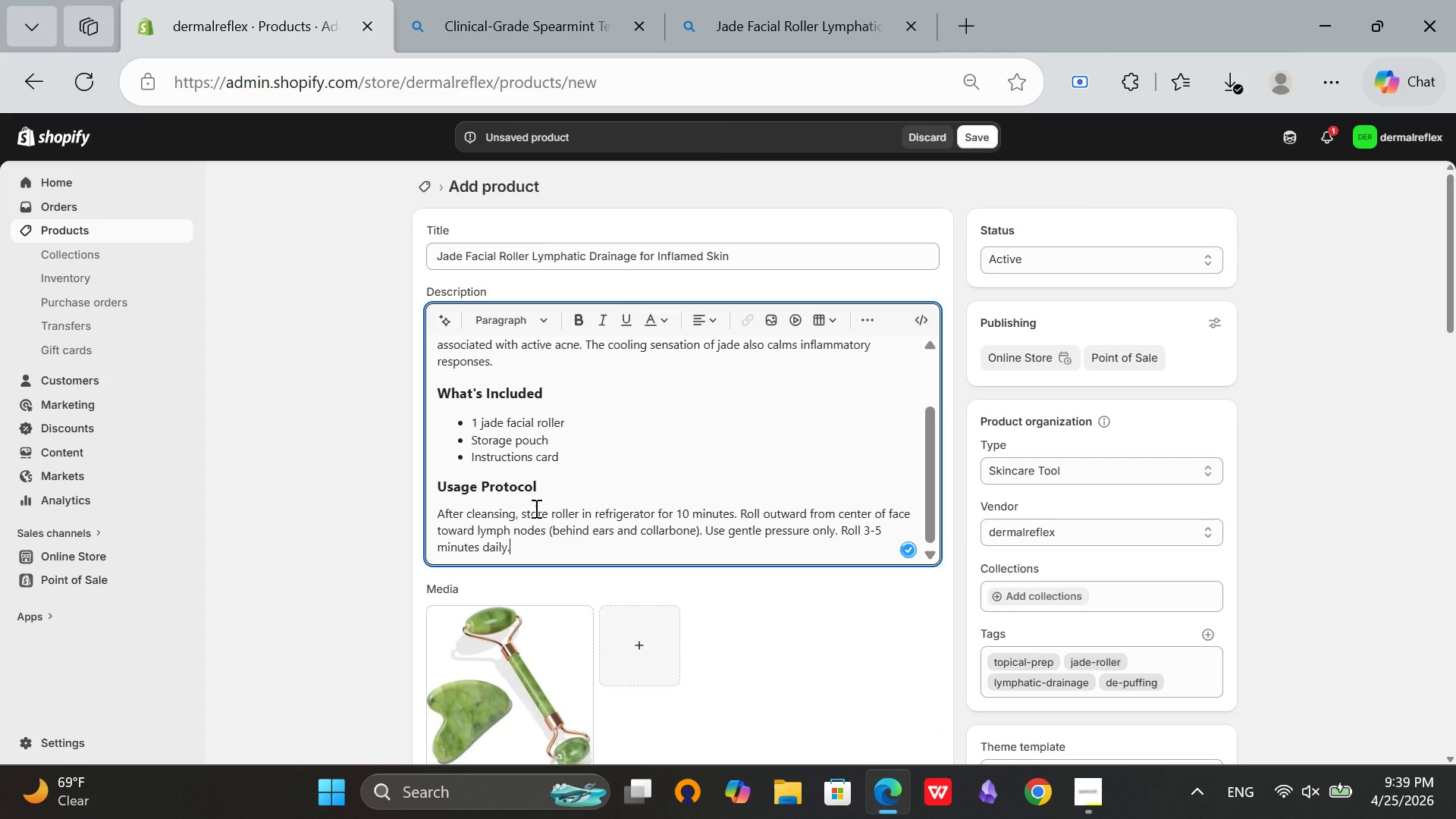 
scroll: coordinate [535, 507], scroll_direction: down, amount: 1.0
 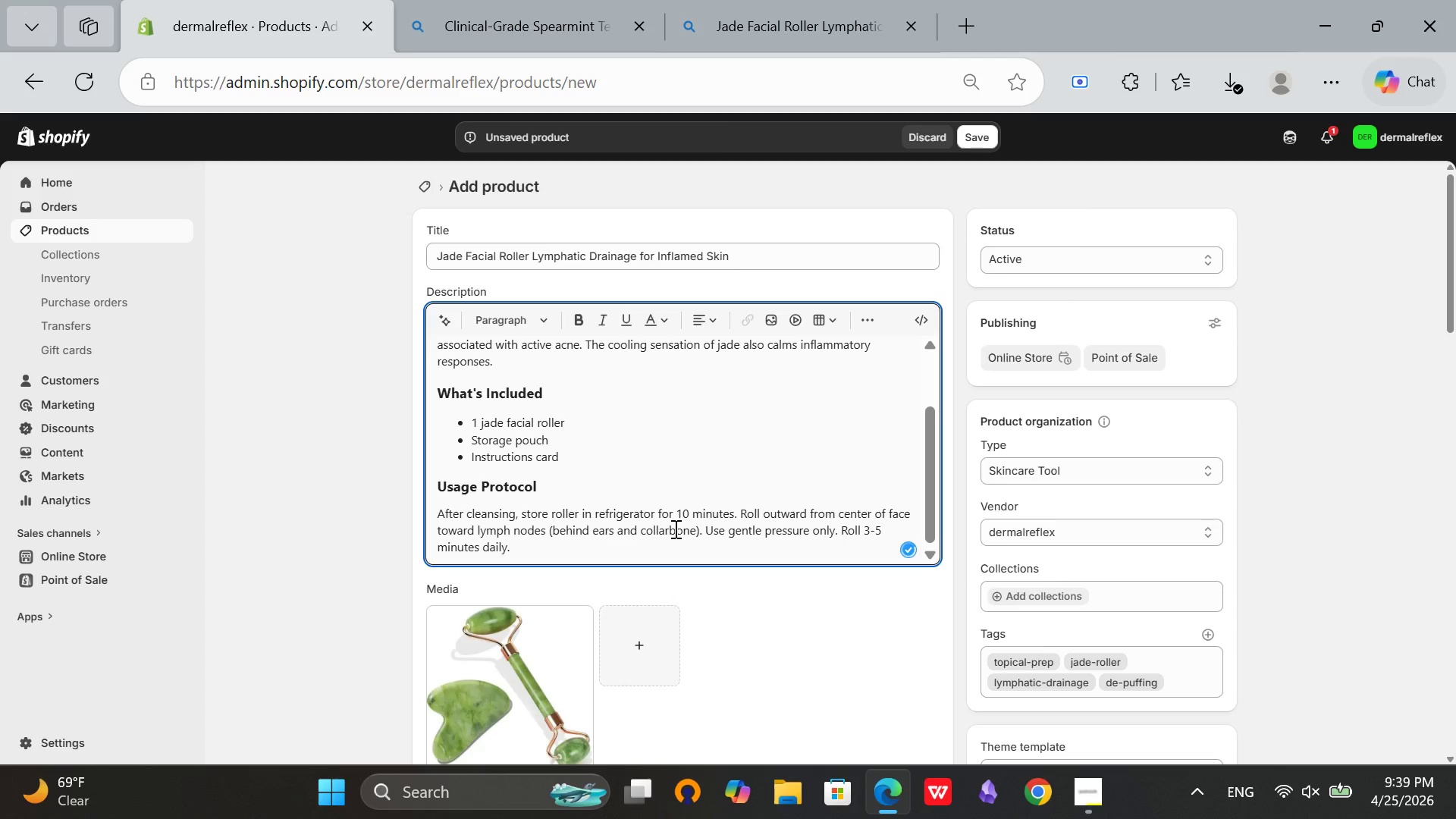 
scroll: coordinate [630, 487], scroll_direction: up, amount: 5.0
 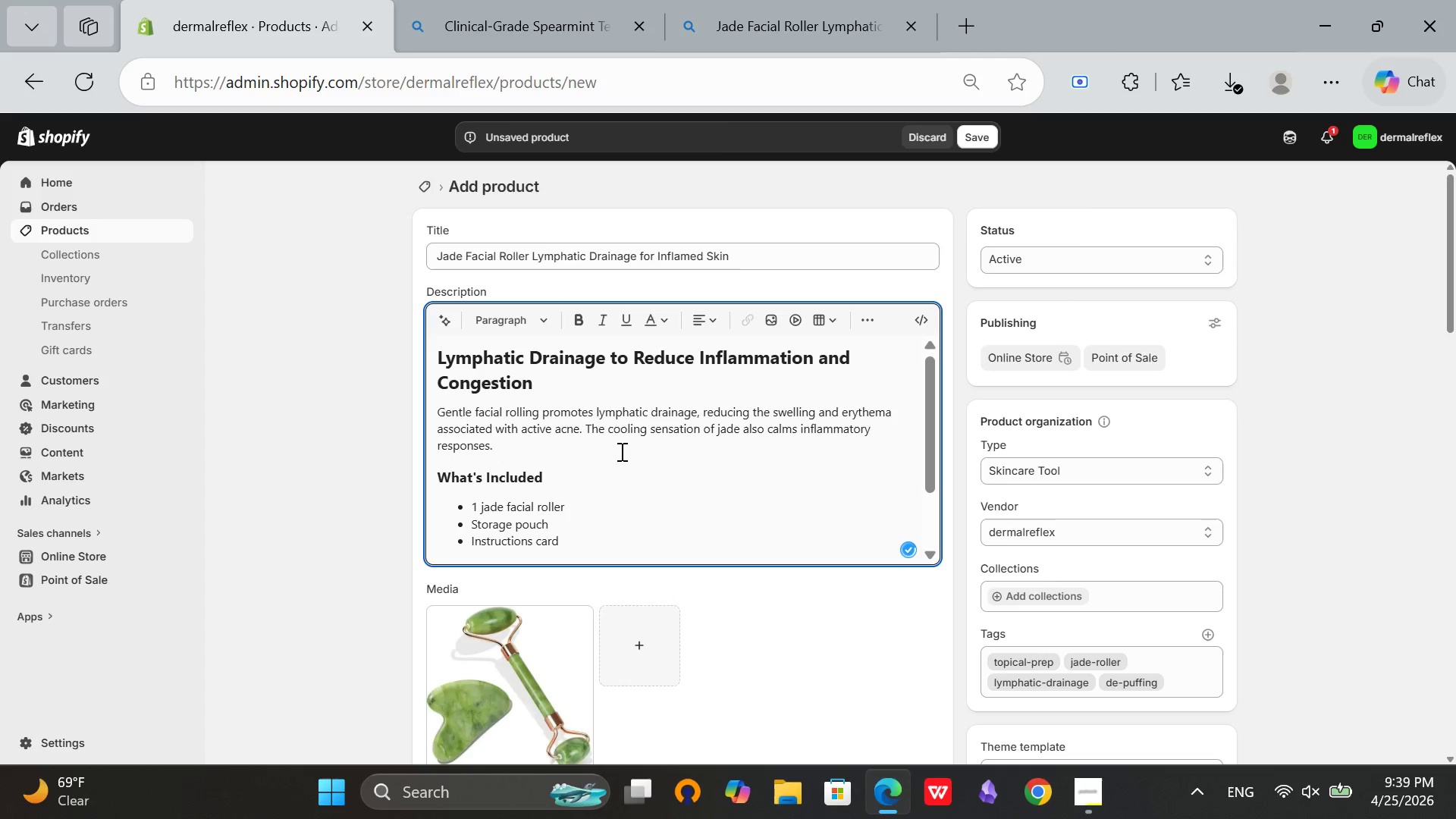 
wait(13.04)
 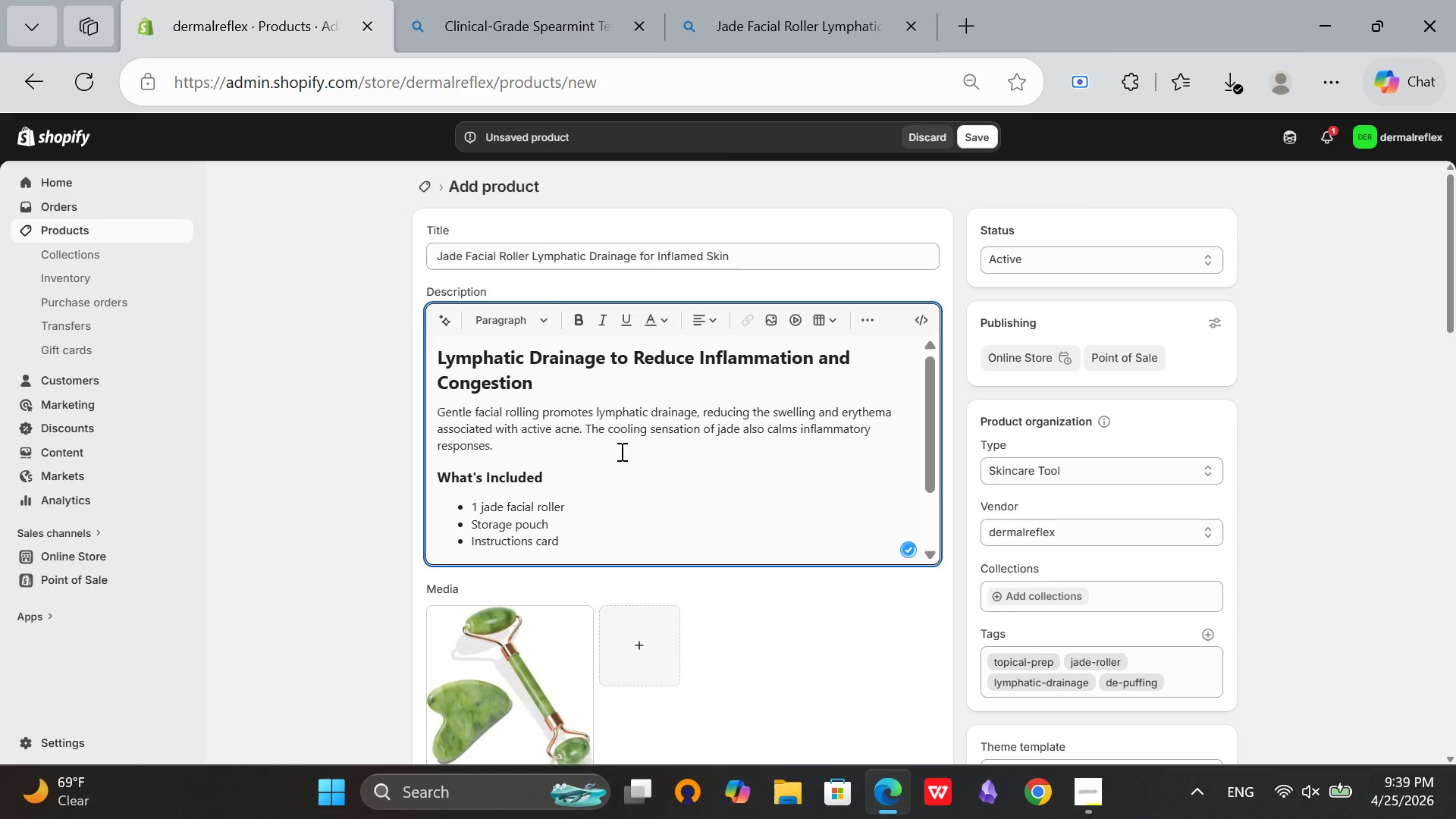 
scroll: coordinate [1298, 438], scroll_direction: down, amount: 11.0
 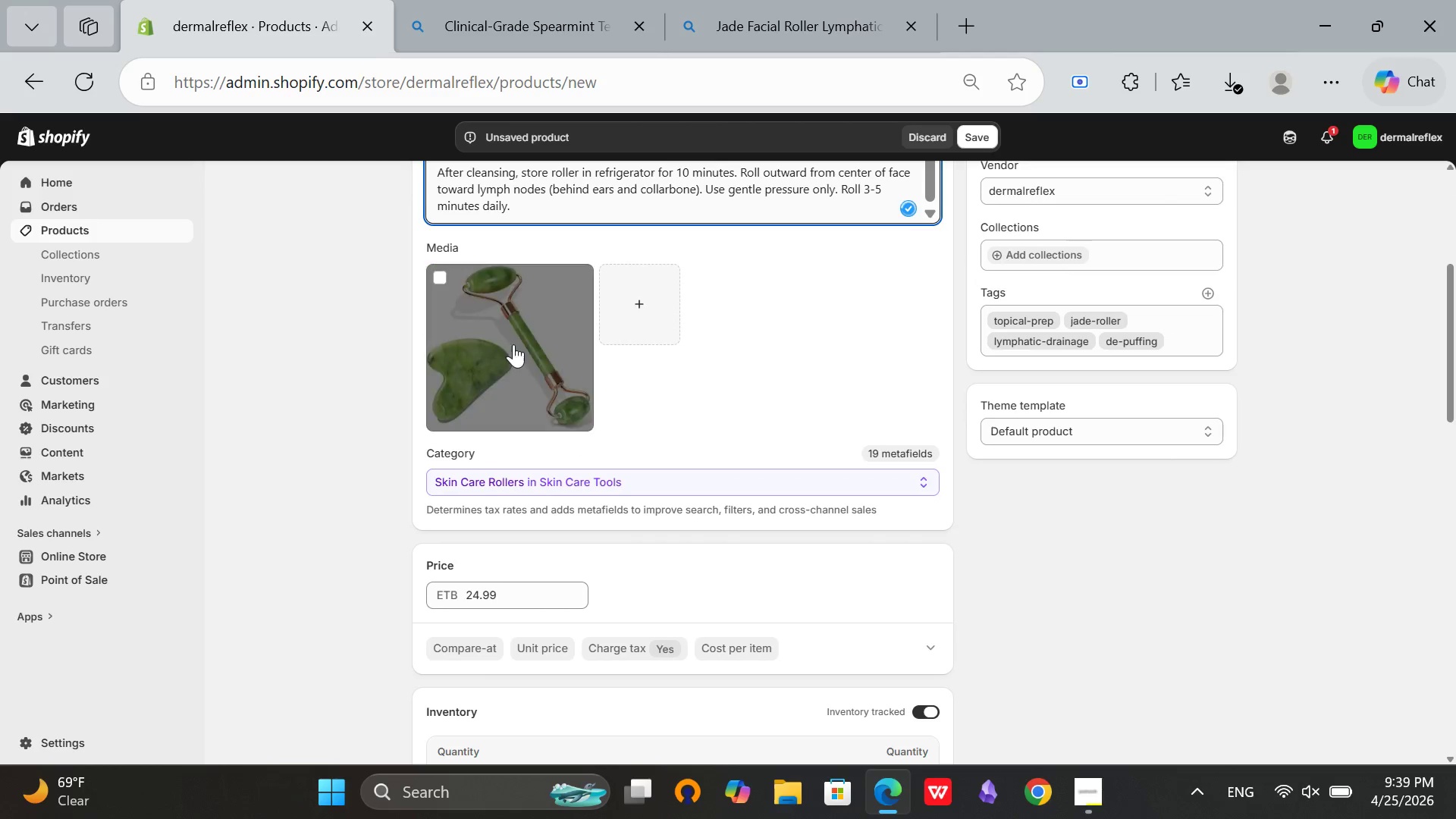 
left_click([513, 344])
 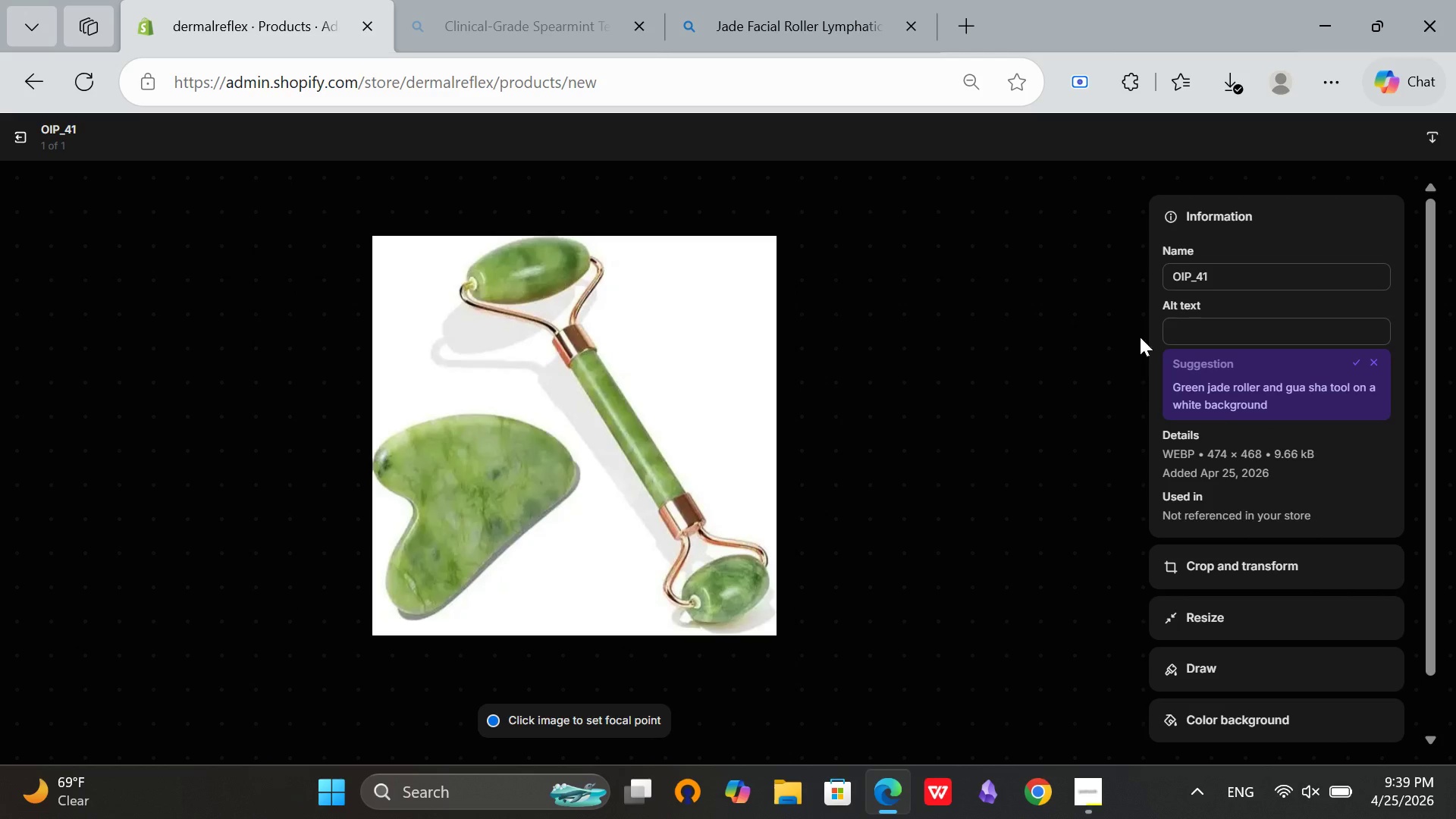 
double_click([1223, 343])
 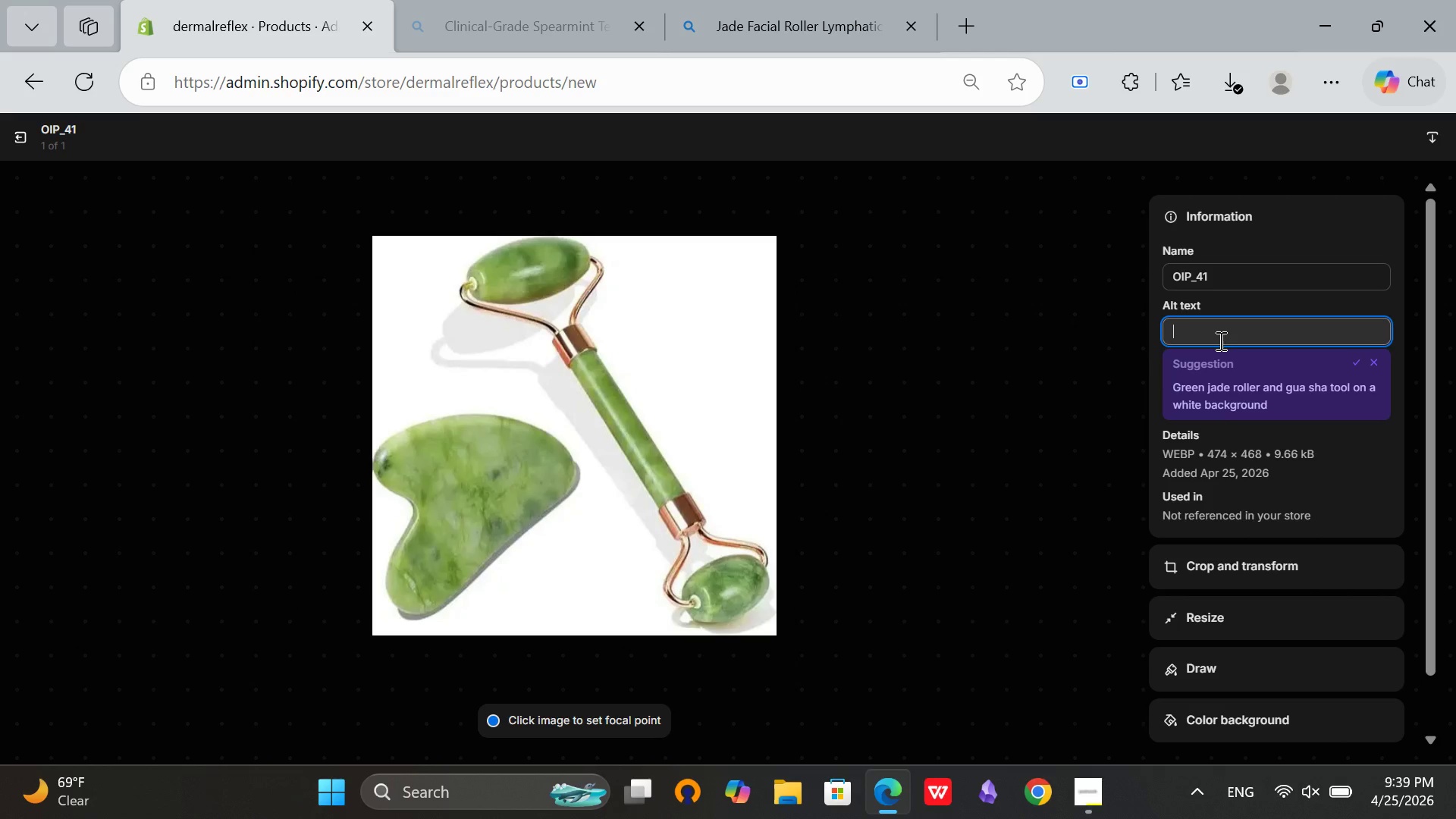 
key(CapsLock)
 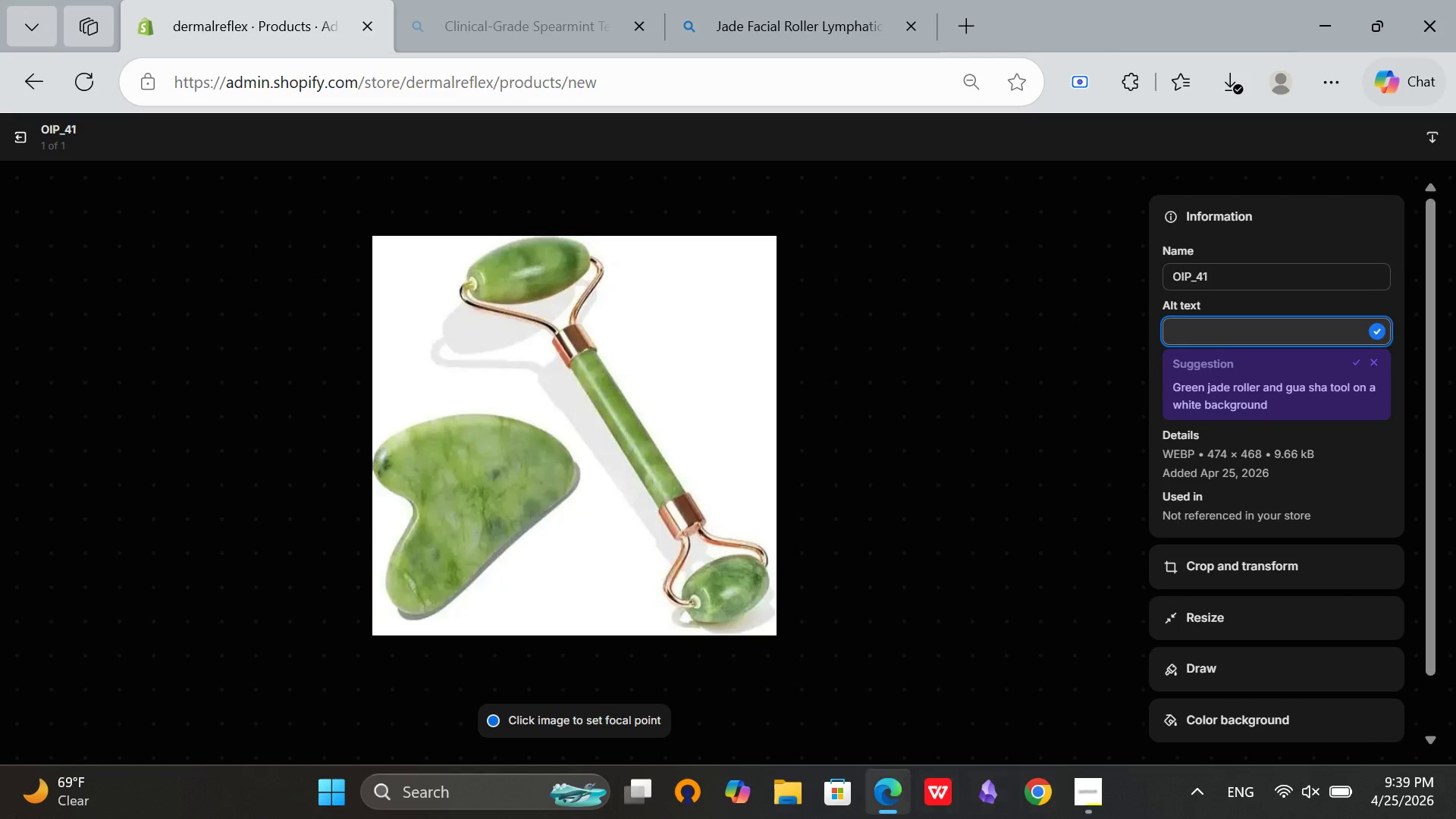 
type(Jade facial roller on white surface a)
key(Backspace)
type(showing two roller size)
key(Backspace)
type(ez)
key(Backspace)
type(s )
 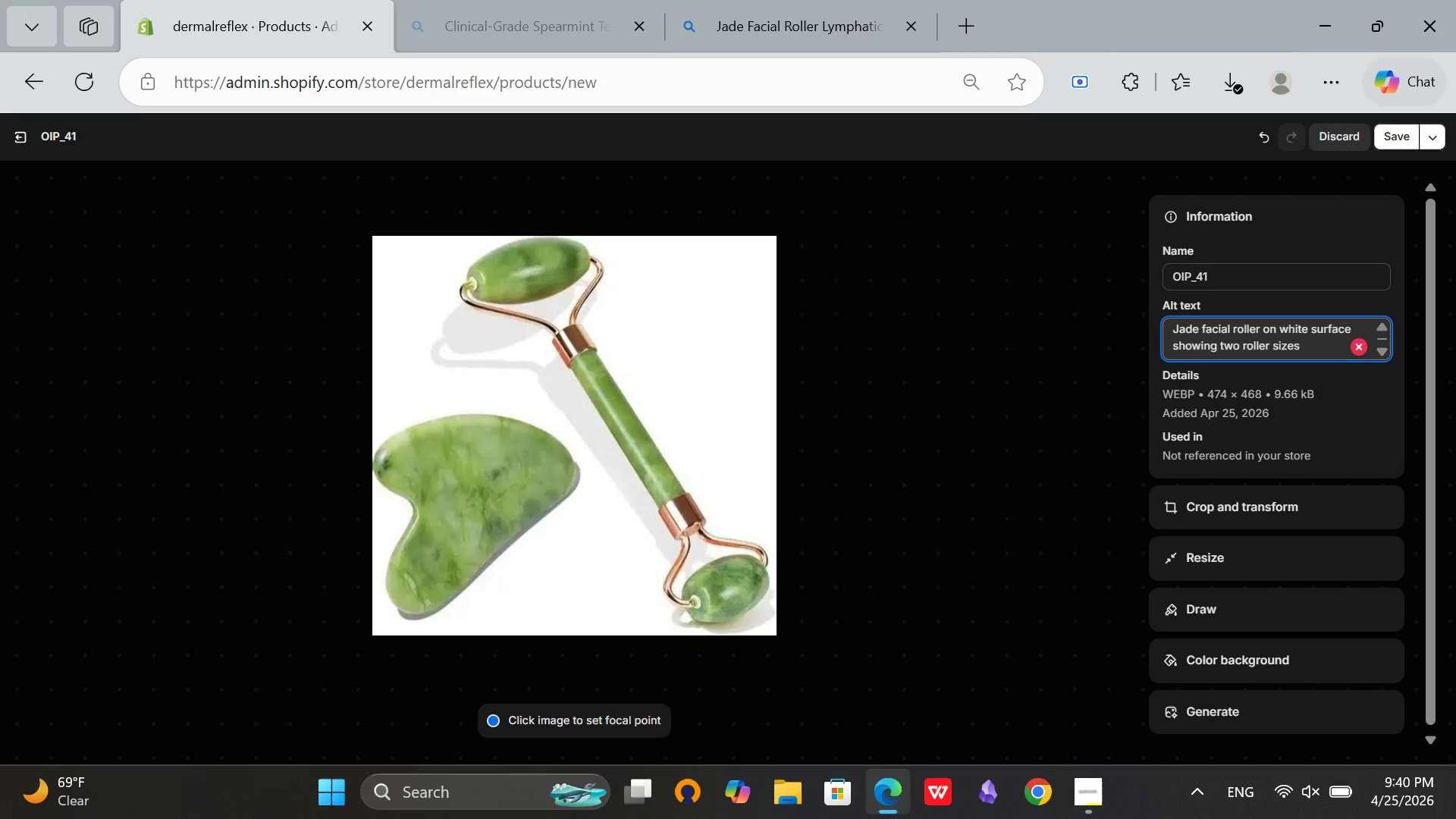 
wait(16.0)
 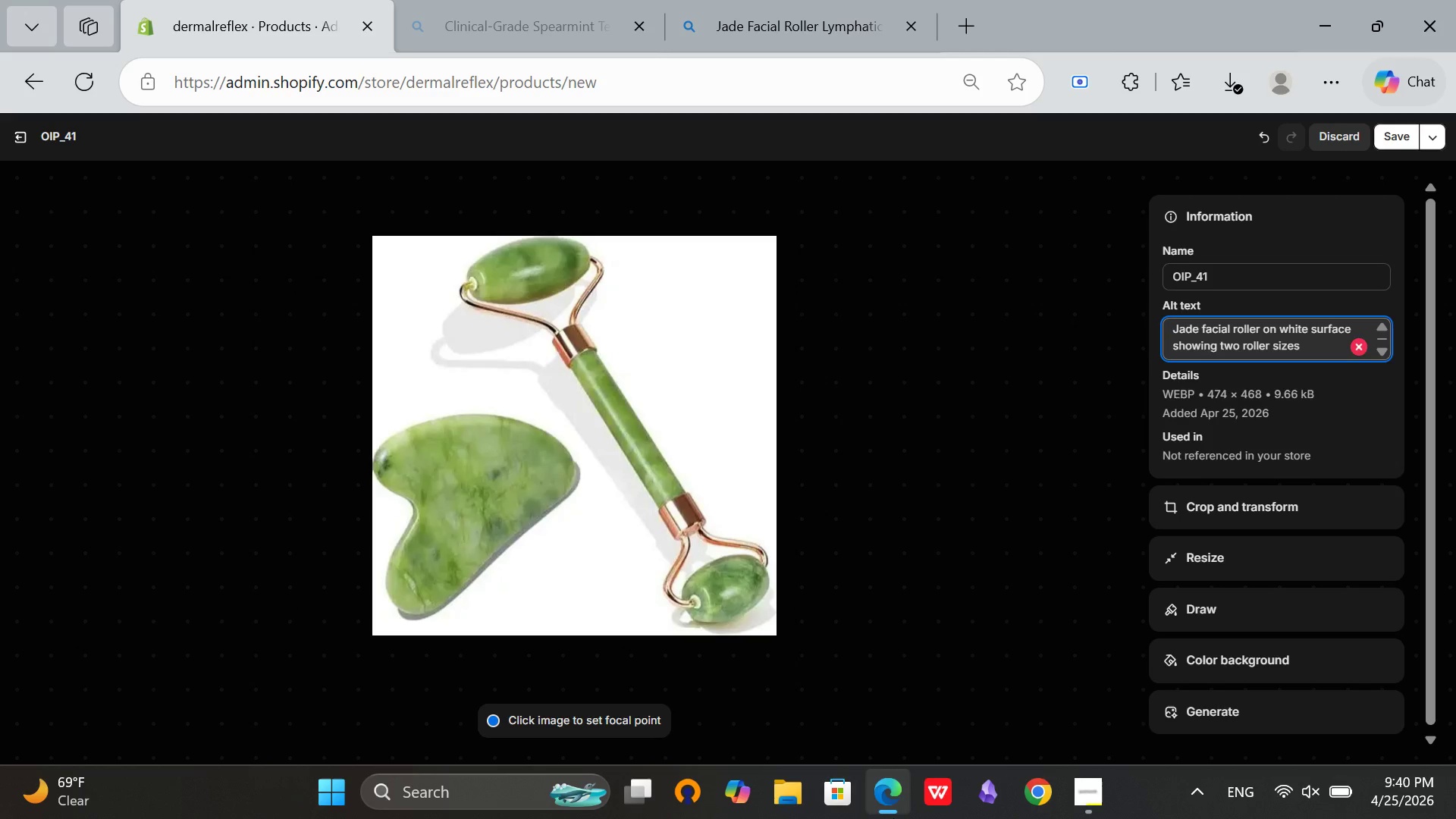 
type(for facial lymphatic drainage)
 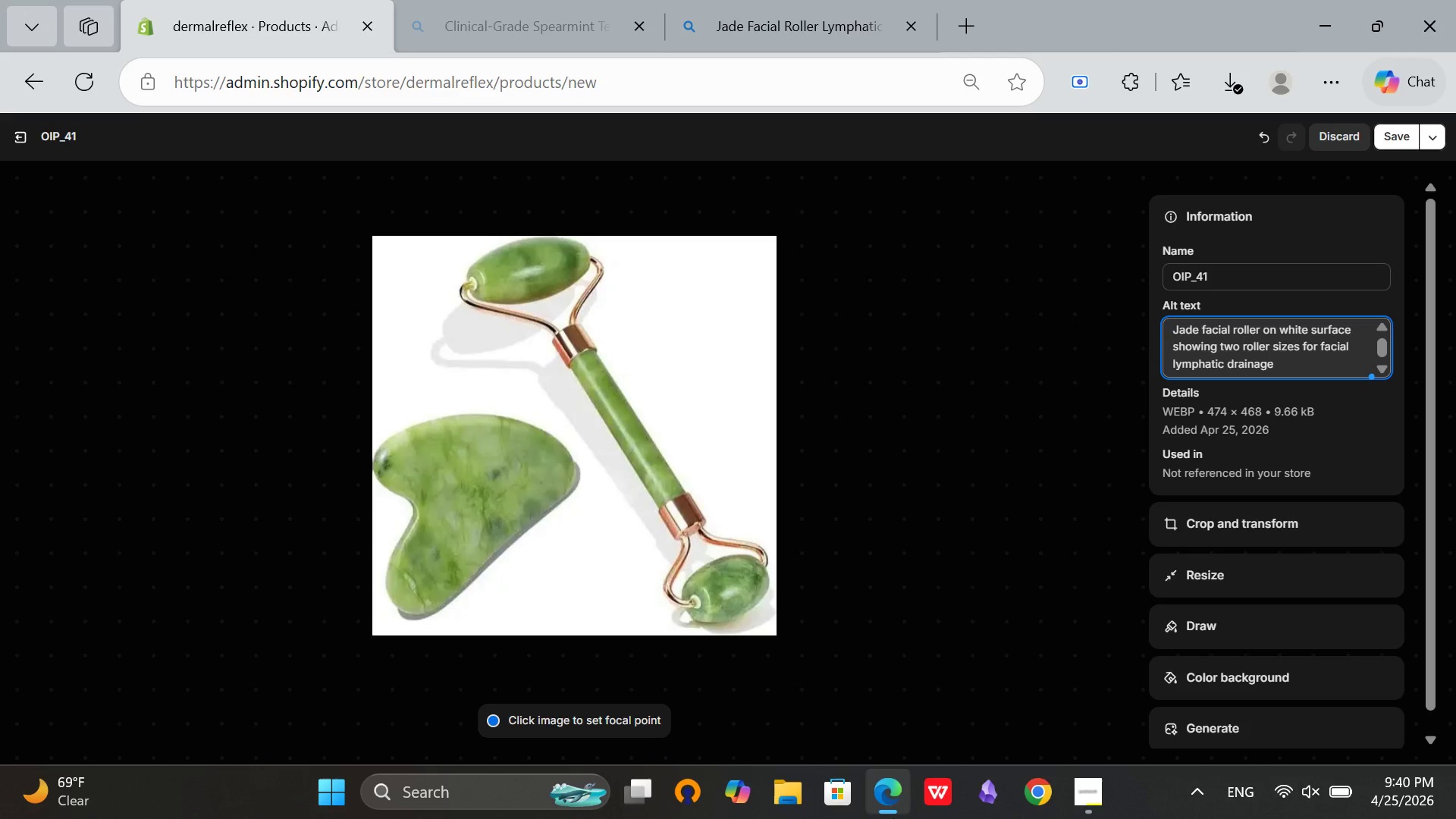 
wait(8.83)
 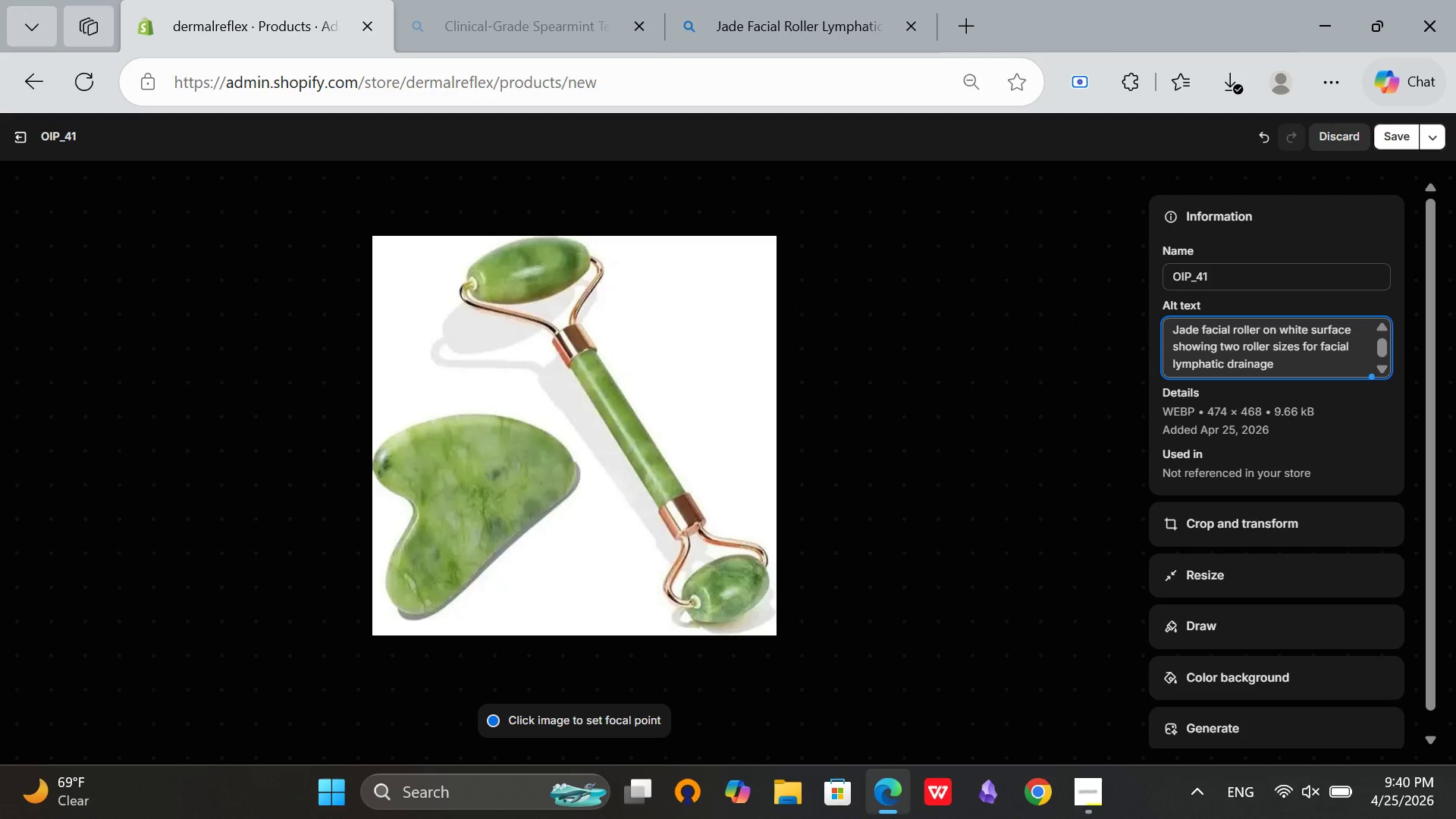 
left_click([1388, 128])
 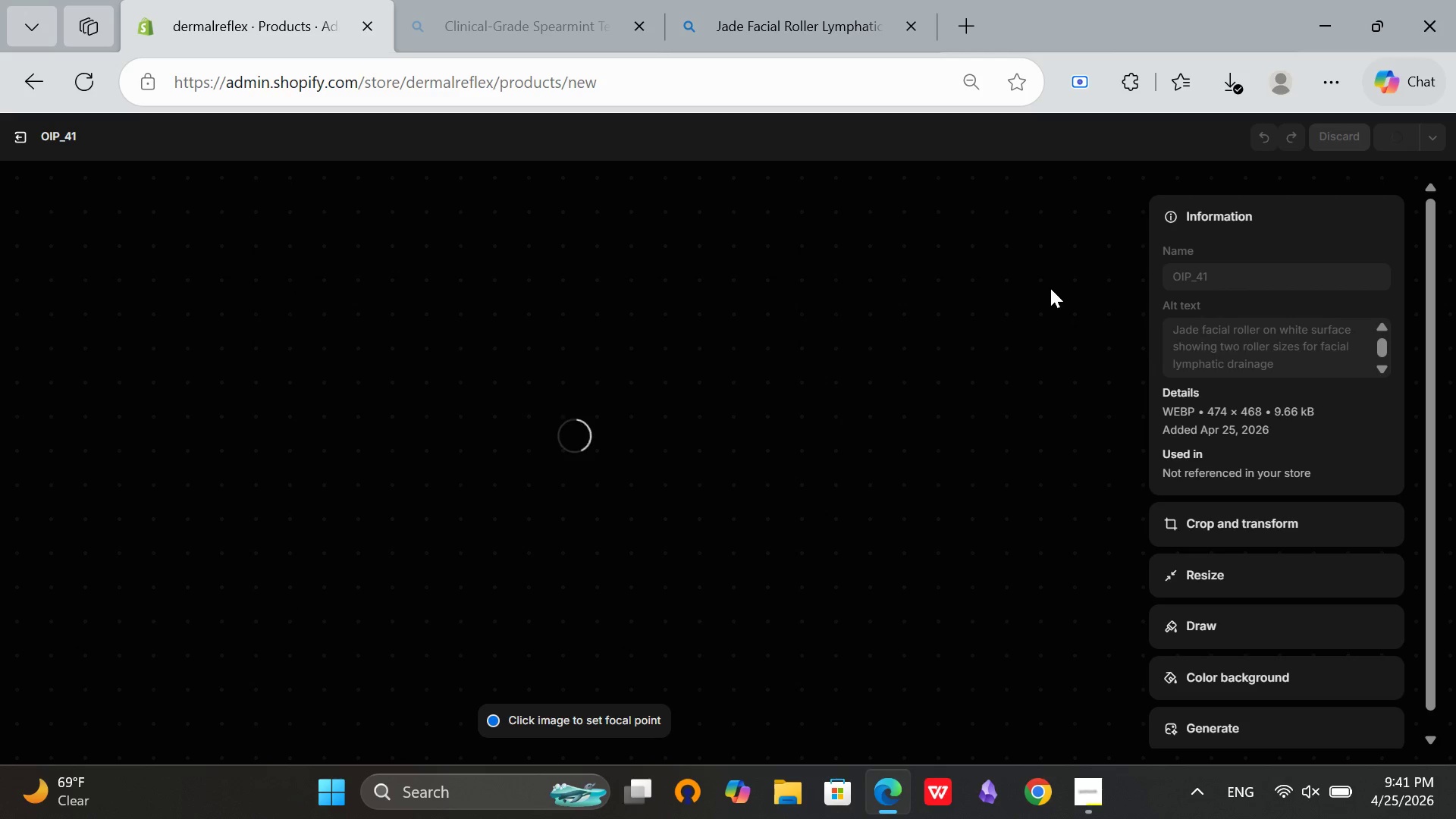 
wait(28.25)
 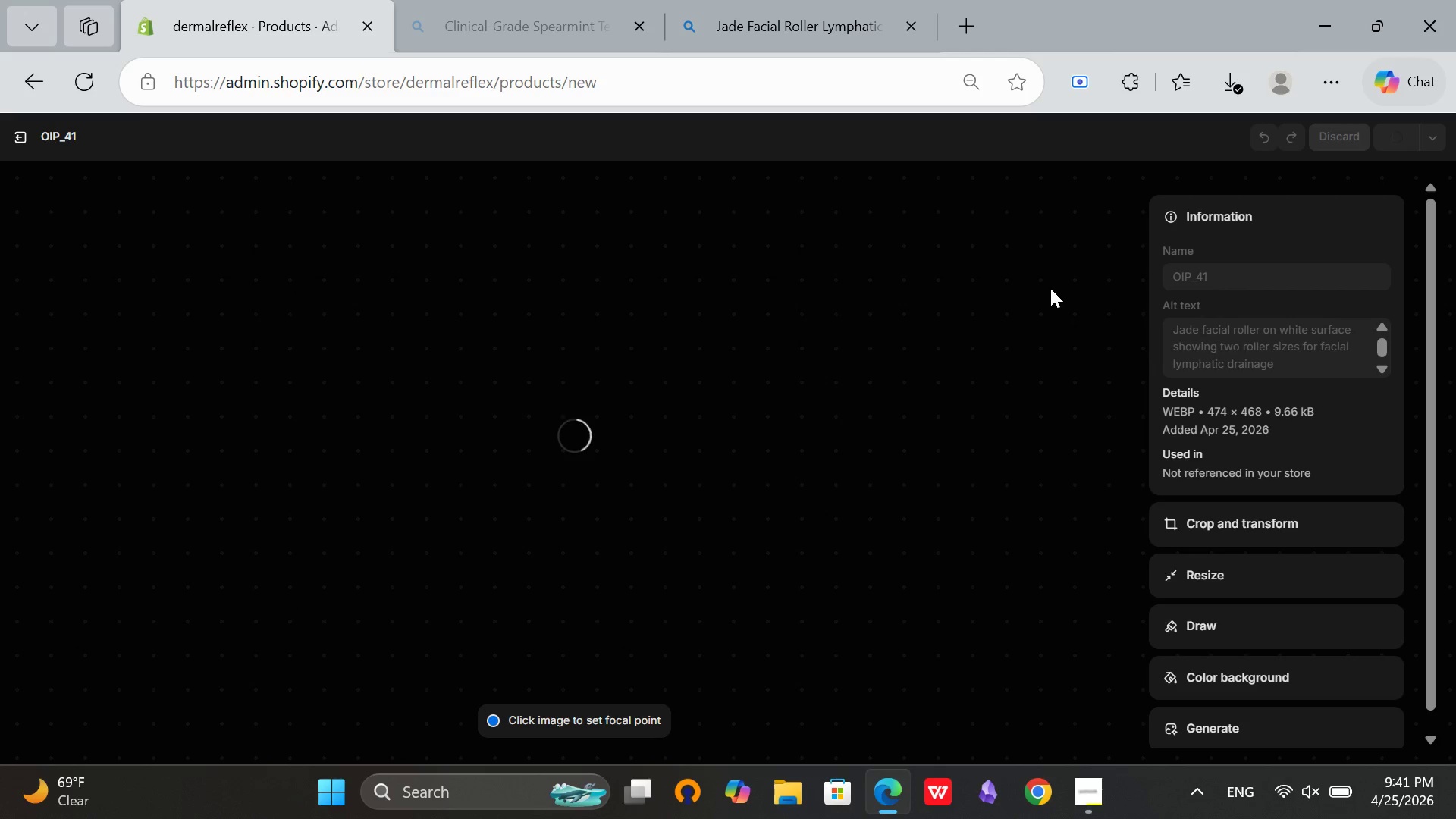 
left_click([1340, 816])
 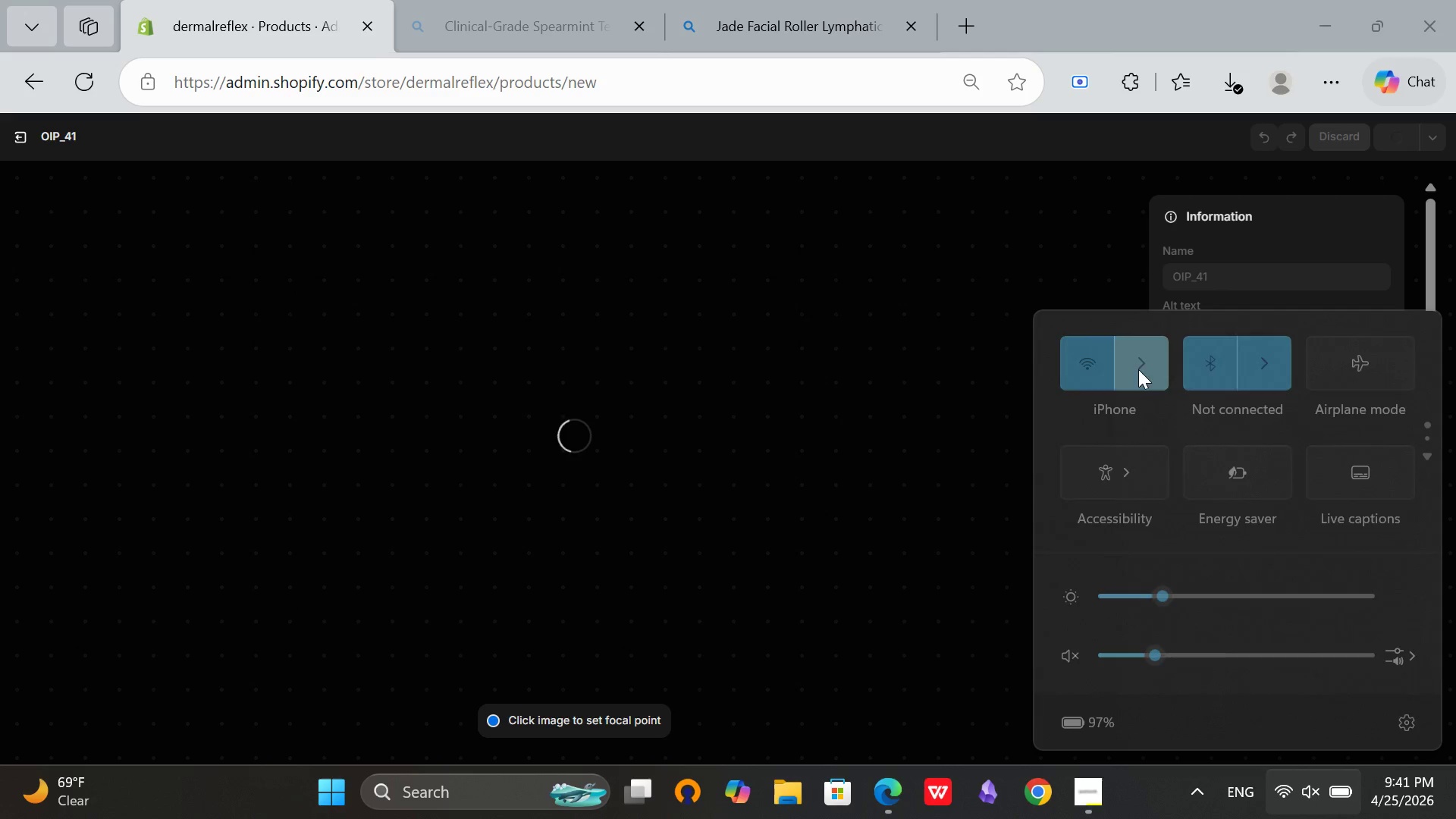 
left_click([1136, 368])
 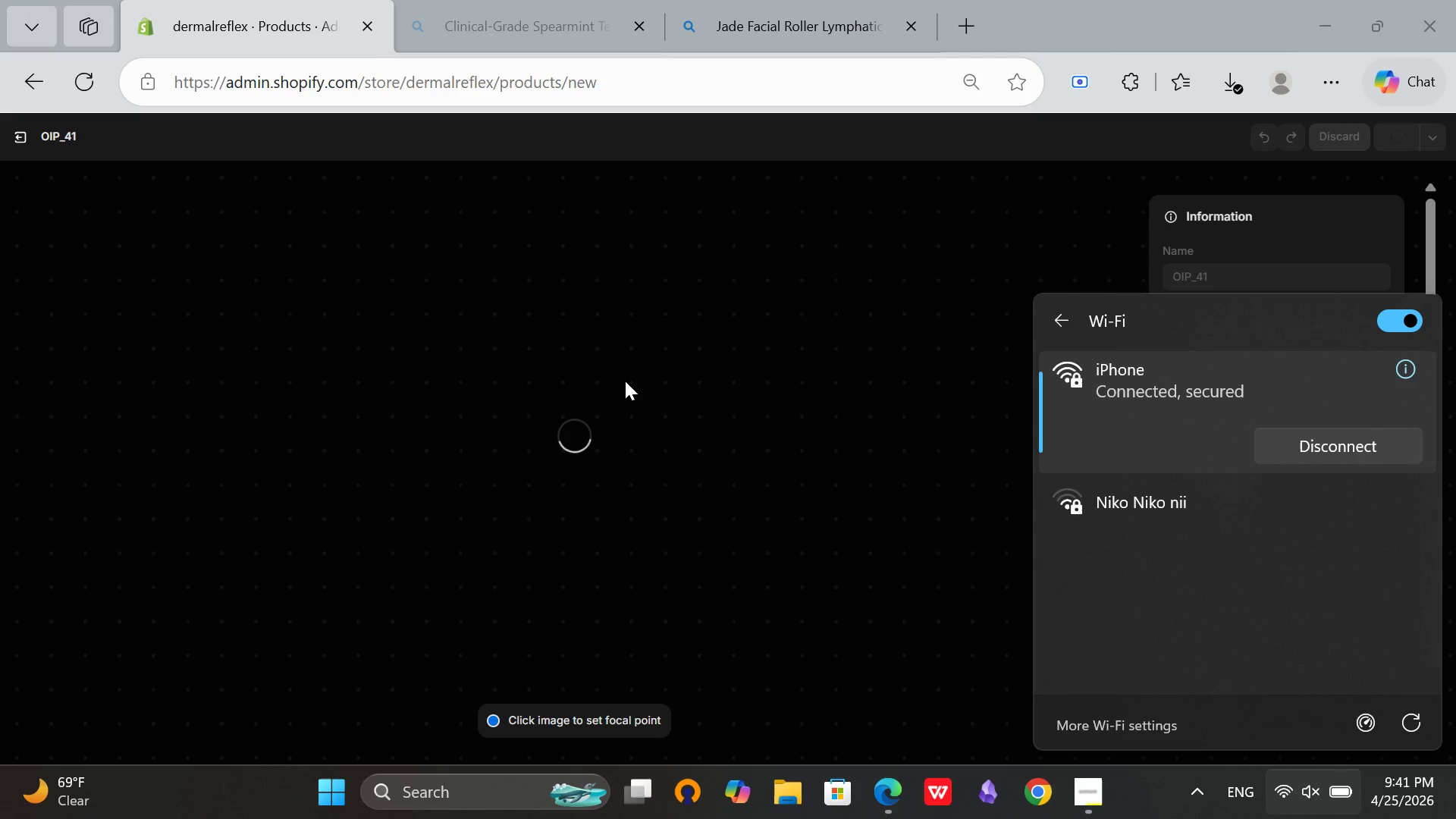 
wait(7.06)
 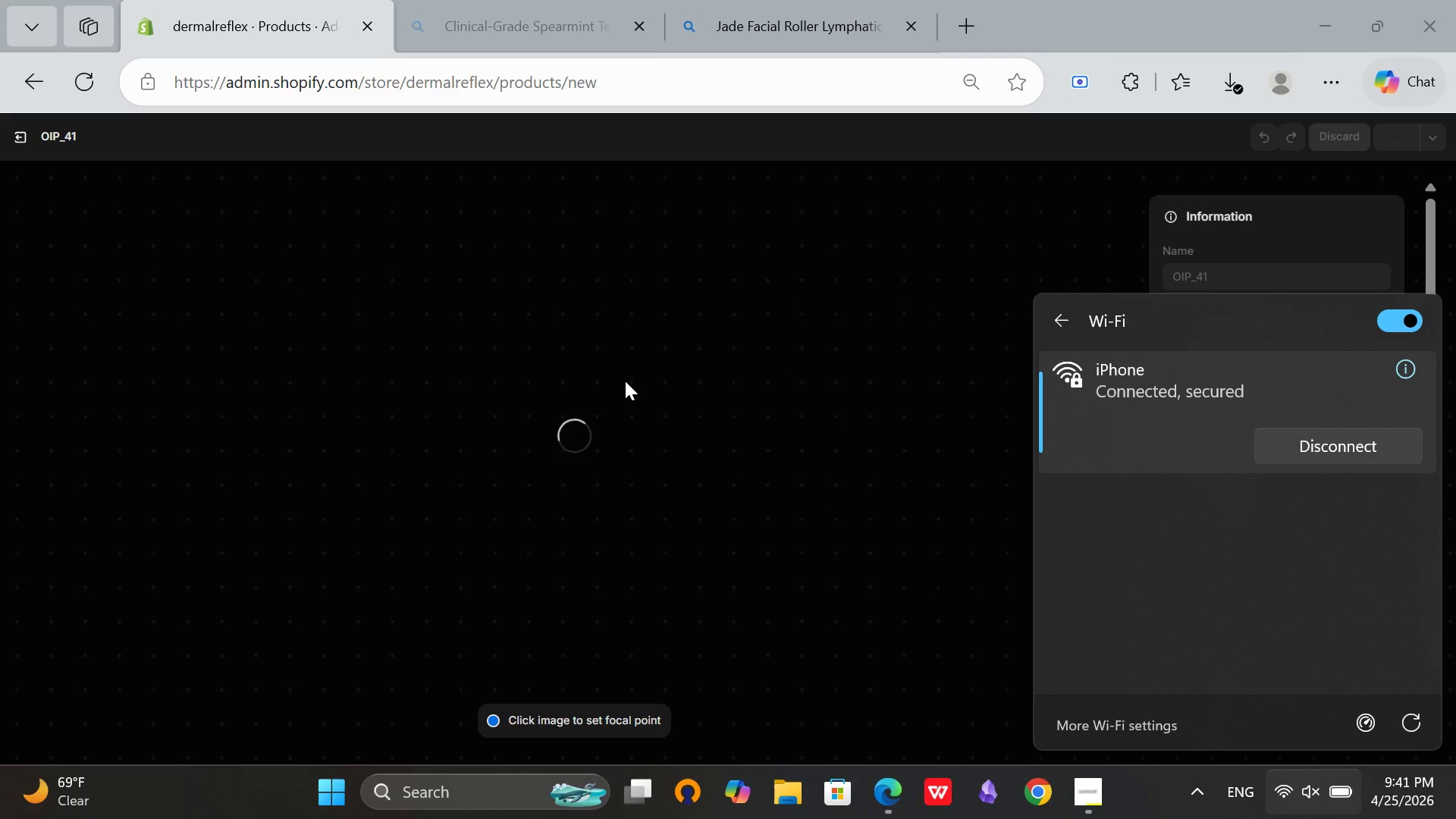 
left_click([1094, 785])